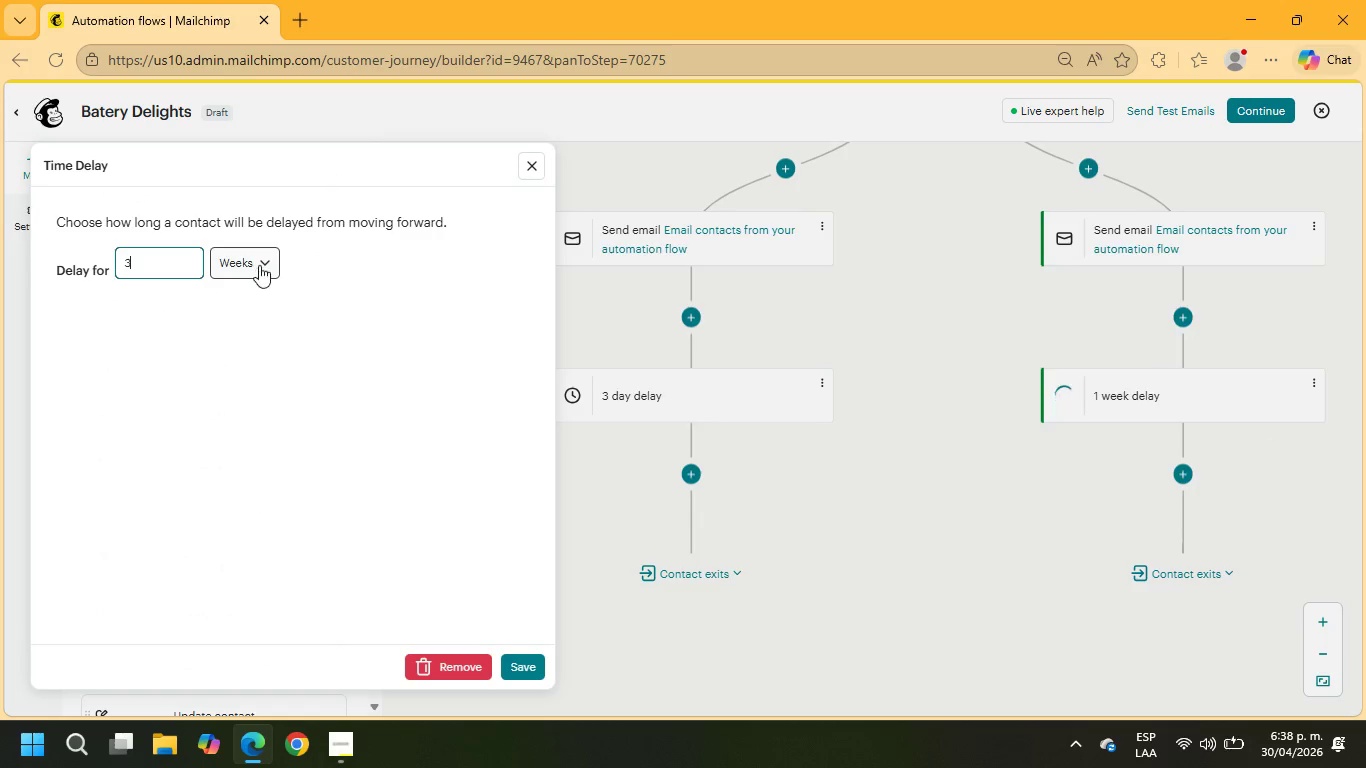 
left_click([259, 264])
 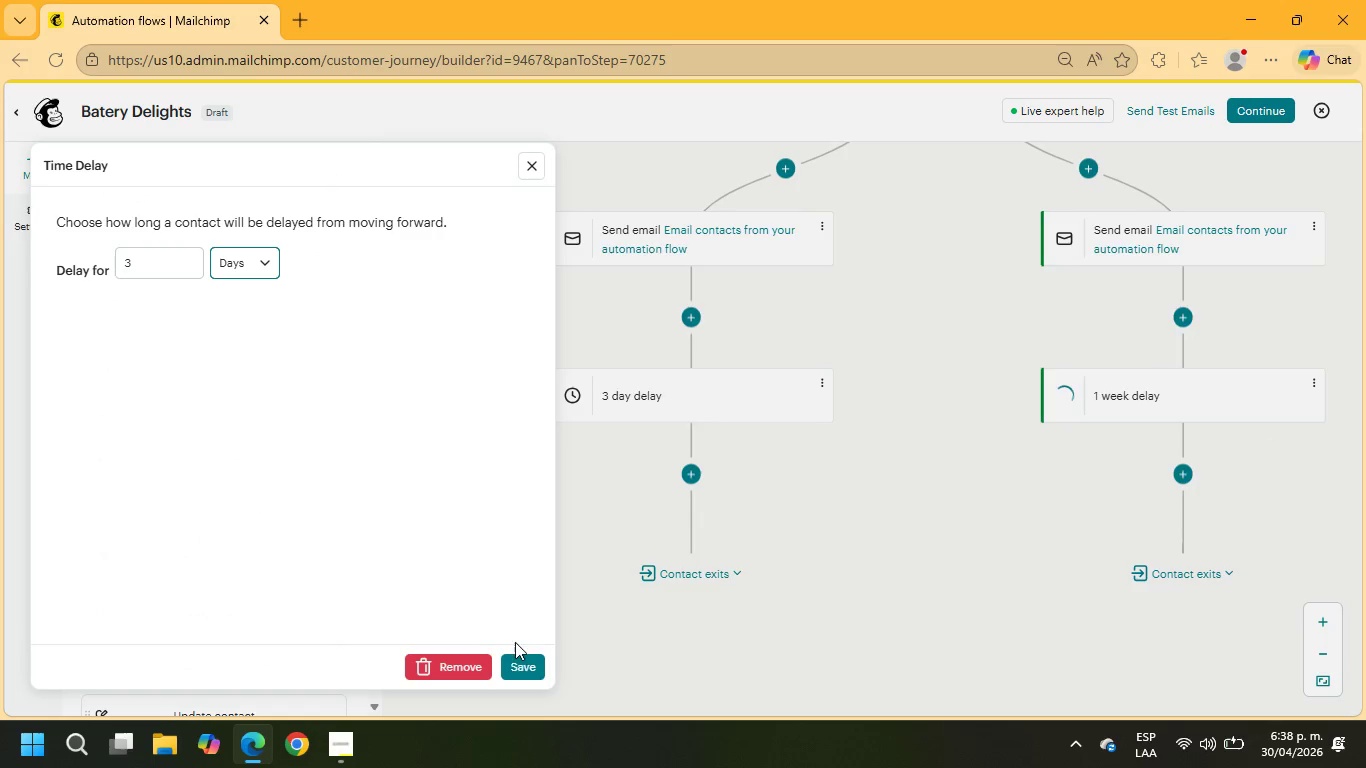 
left_click([525, 660])
 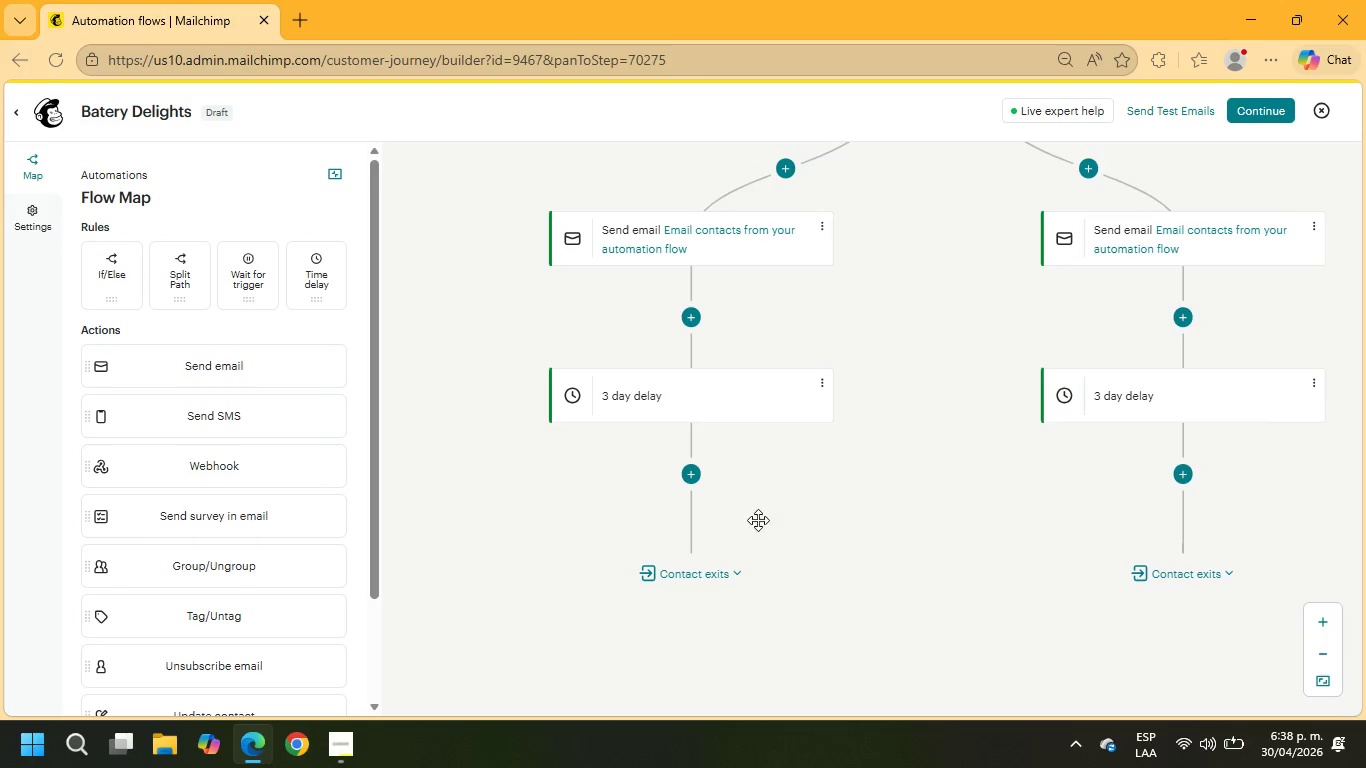 
left_click([694, 475])
 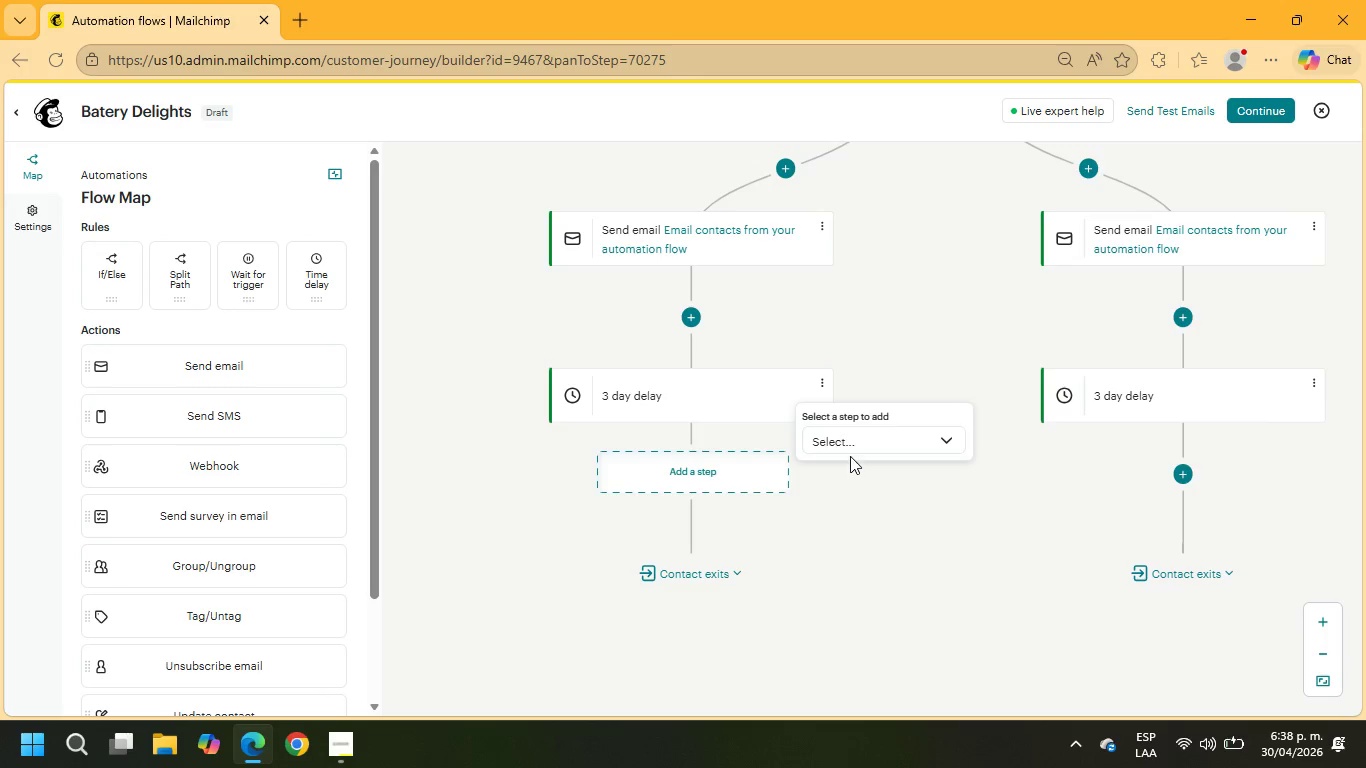 
left_click([850, 447])
 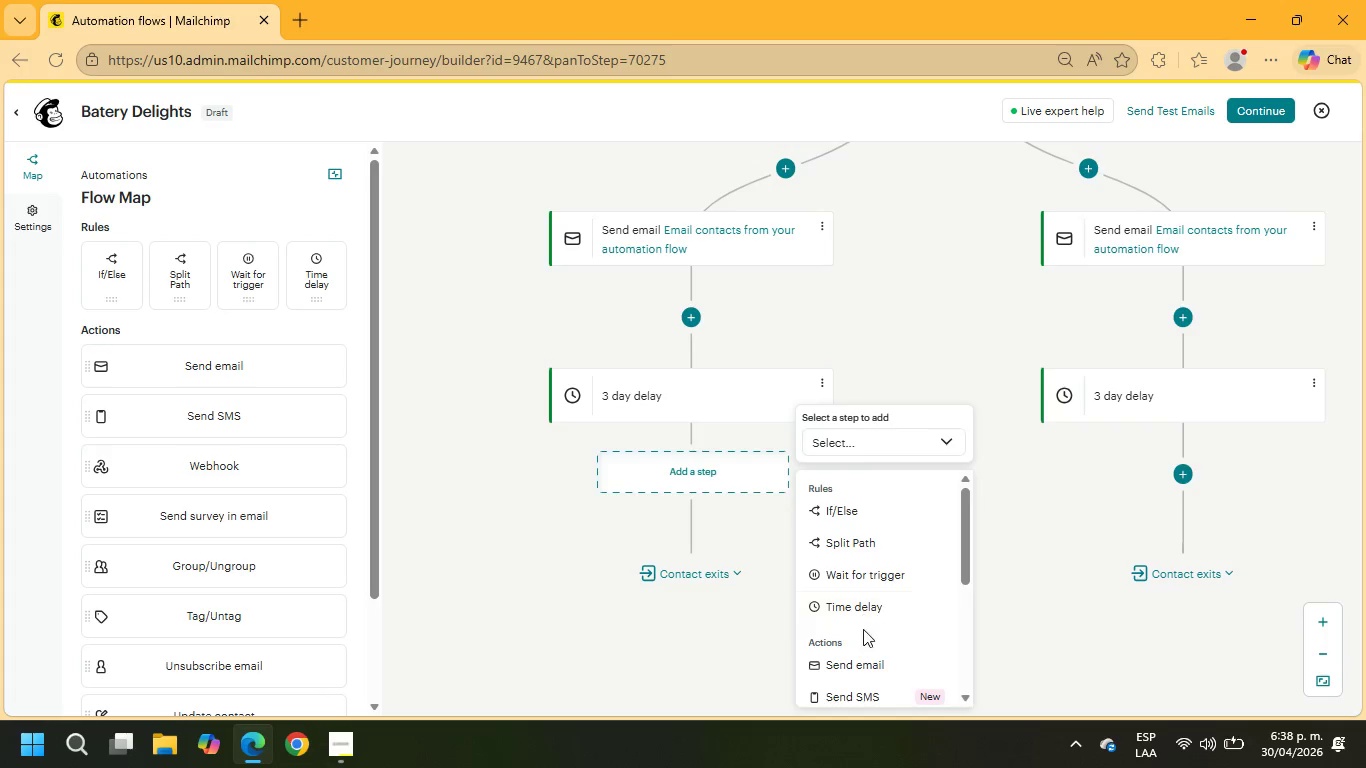 
left_click([859, 661])
 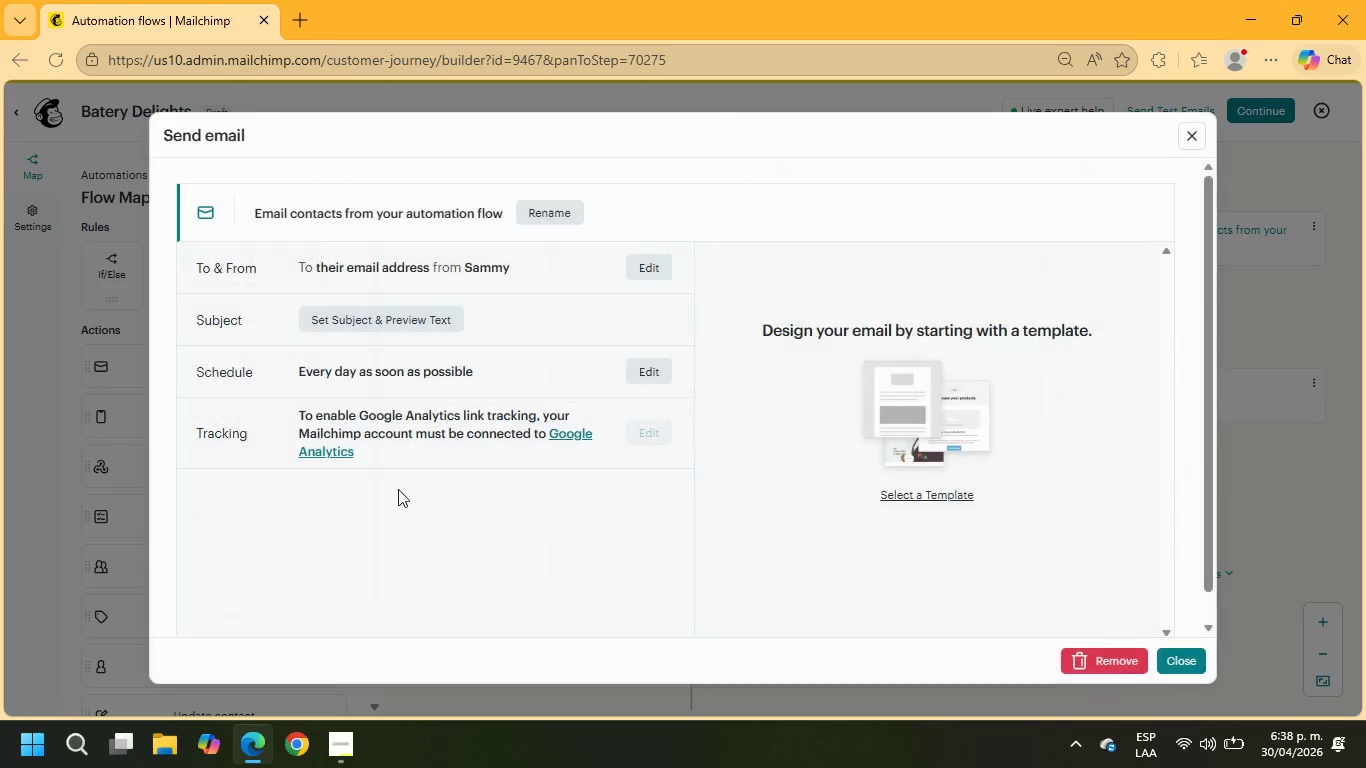 
left_click([324, 322])
 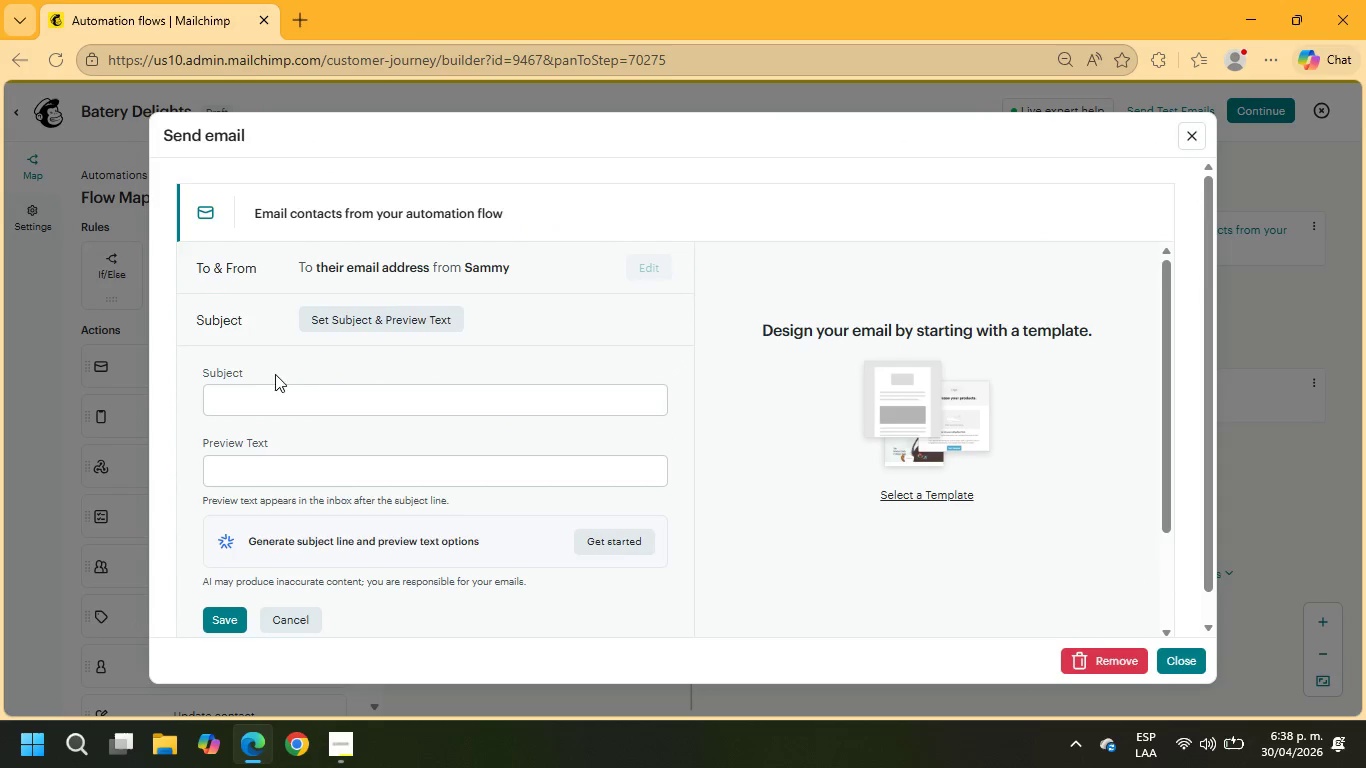 
left_click([259, 400])
 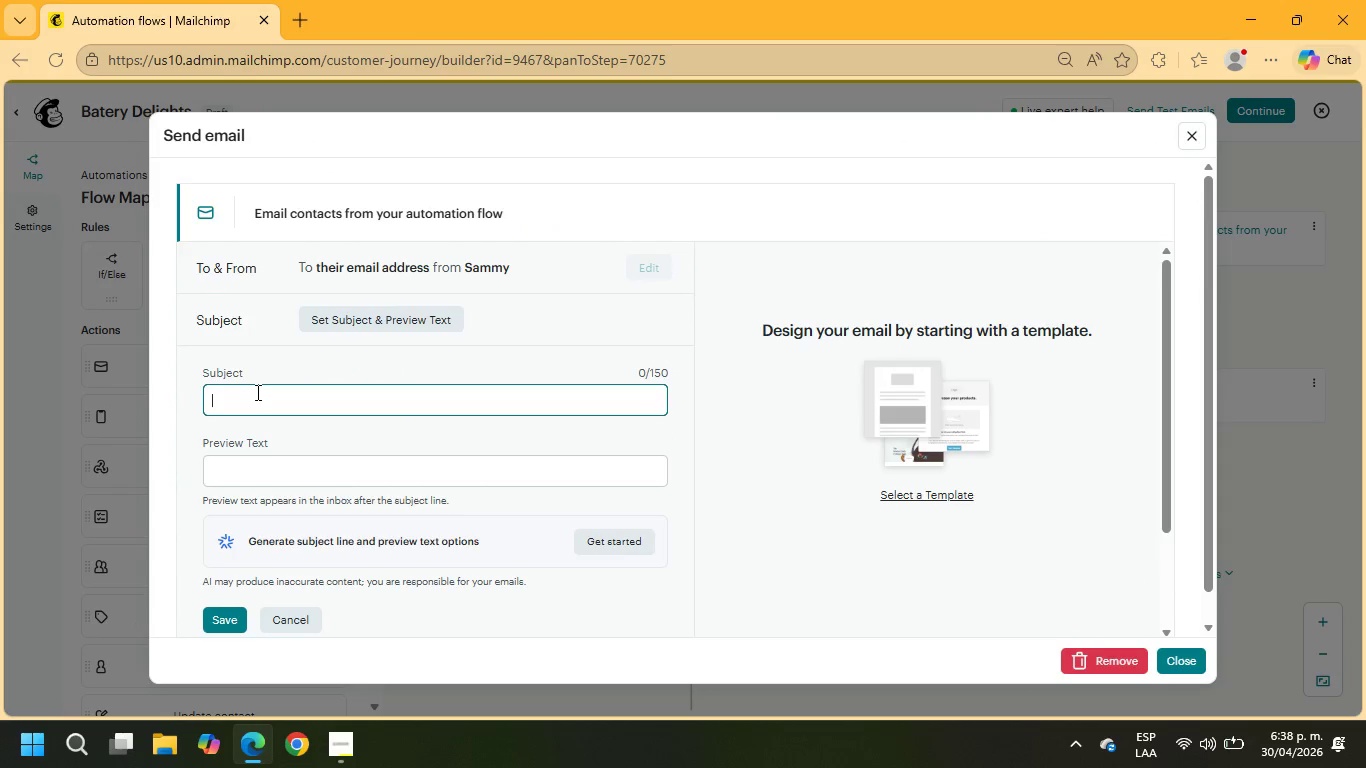 
type(whole)
key(Backspace)
type(e )
key(Backspace)
type(sale cta)
key(Backspace)
key(Backspace)
type(atalog ^ retail margins- barkery delights)
 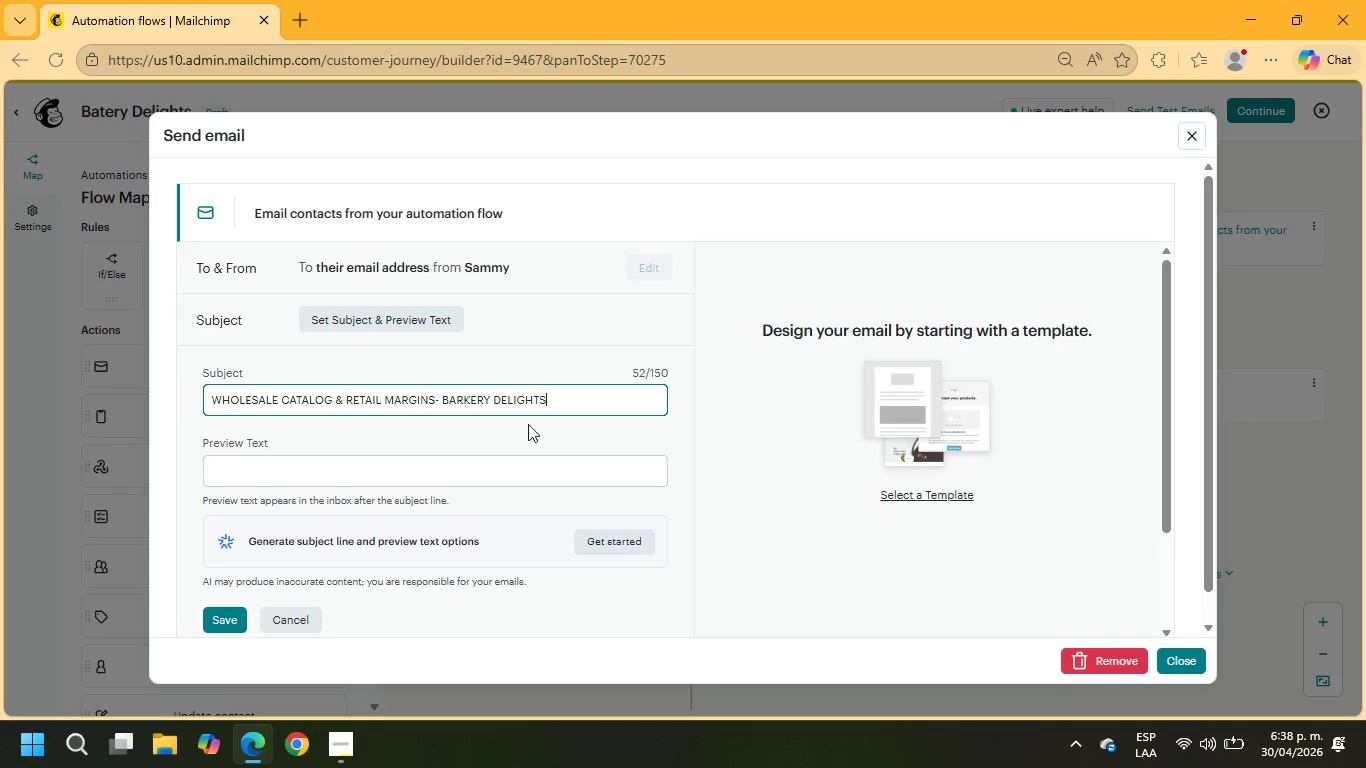 
left_click_drag(start_coordinate=[568, 404], to_coordinate=[118, 387])
 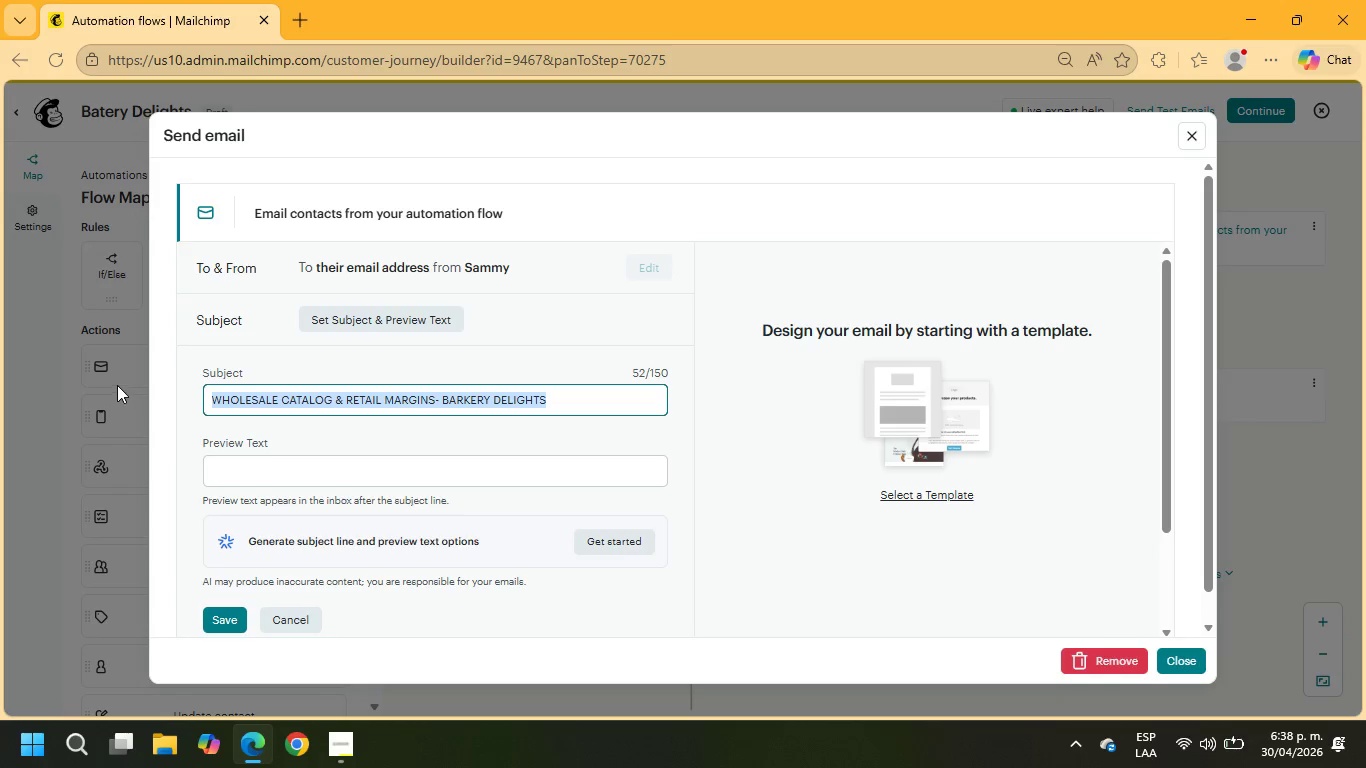 
key(Control+ControlLeft)
 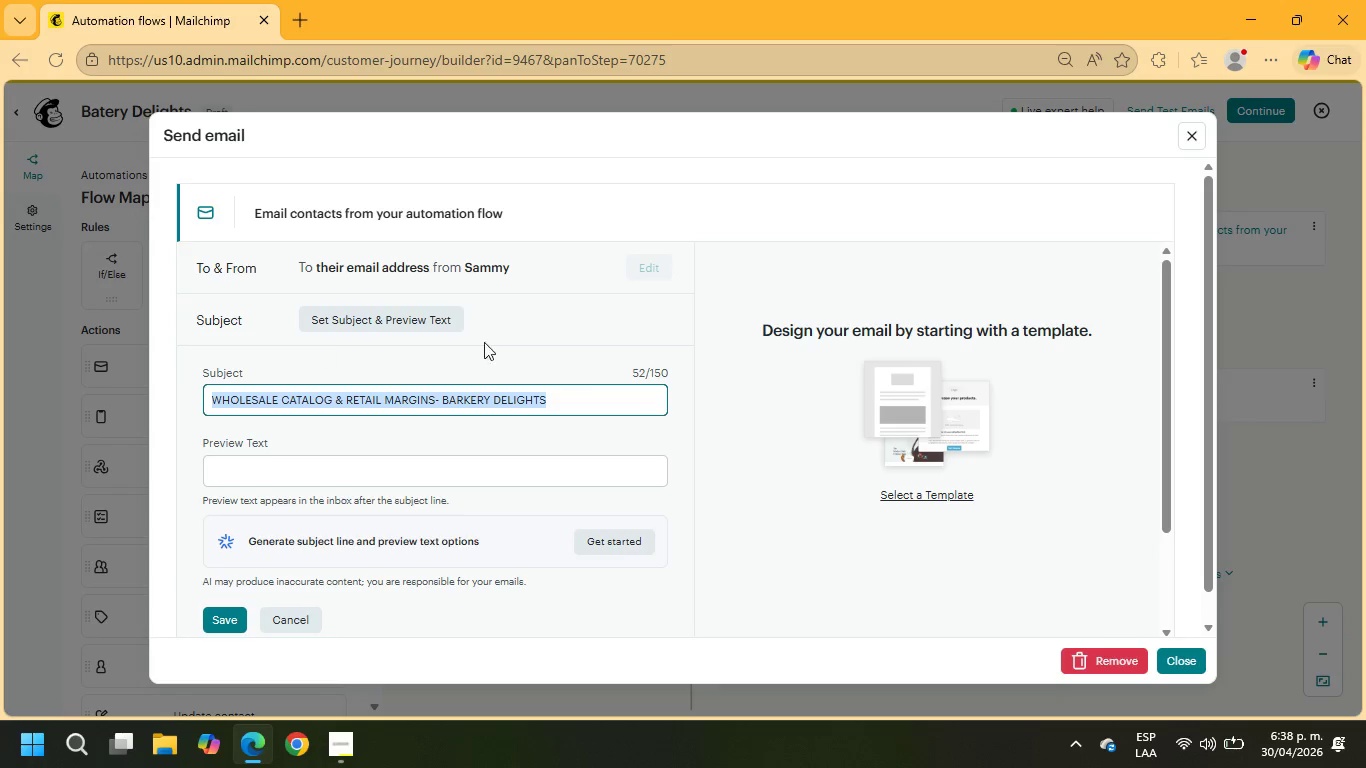 
key(Control+C)
 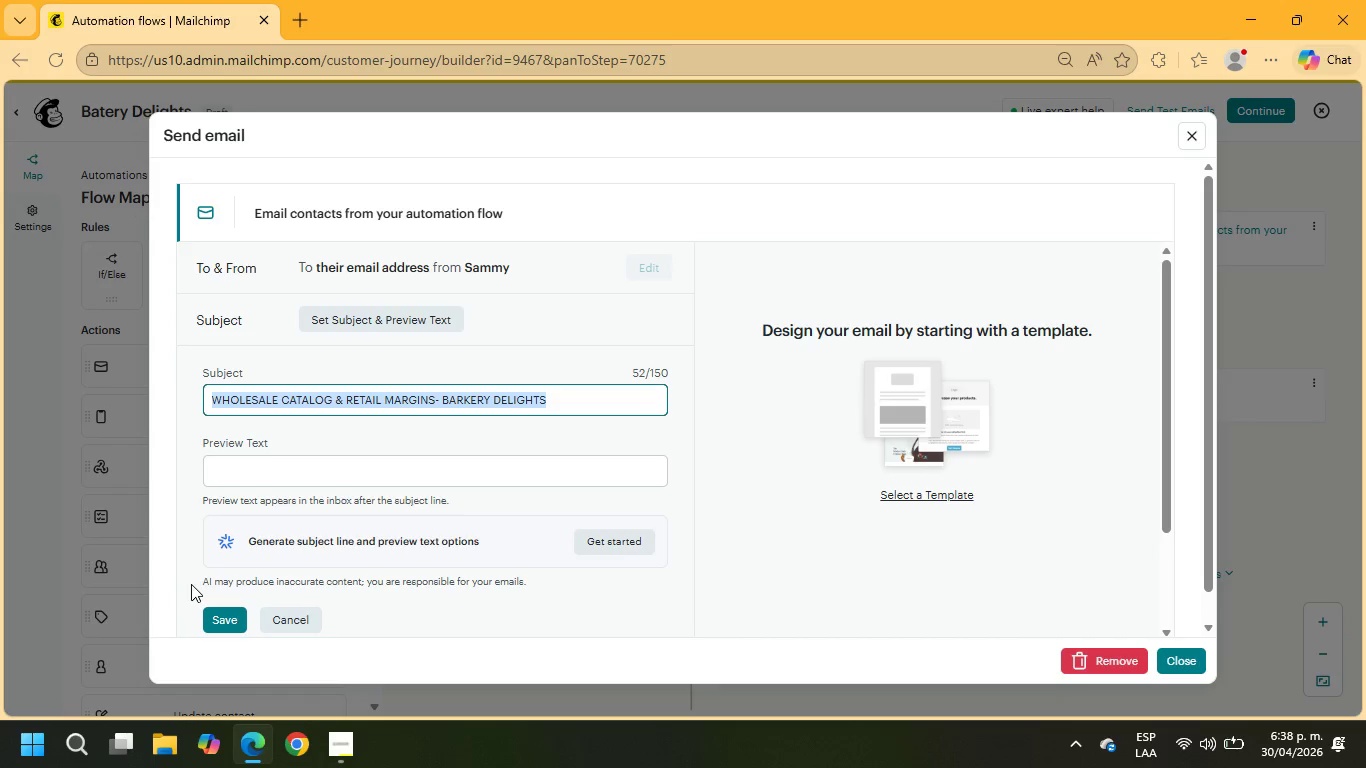 
left_click([231, 611])
 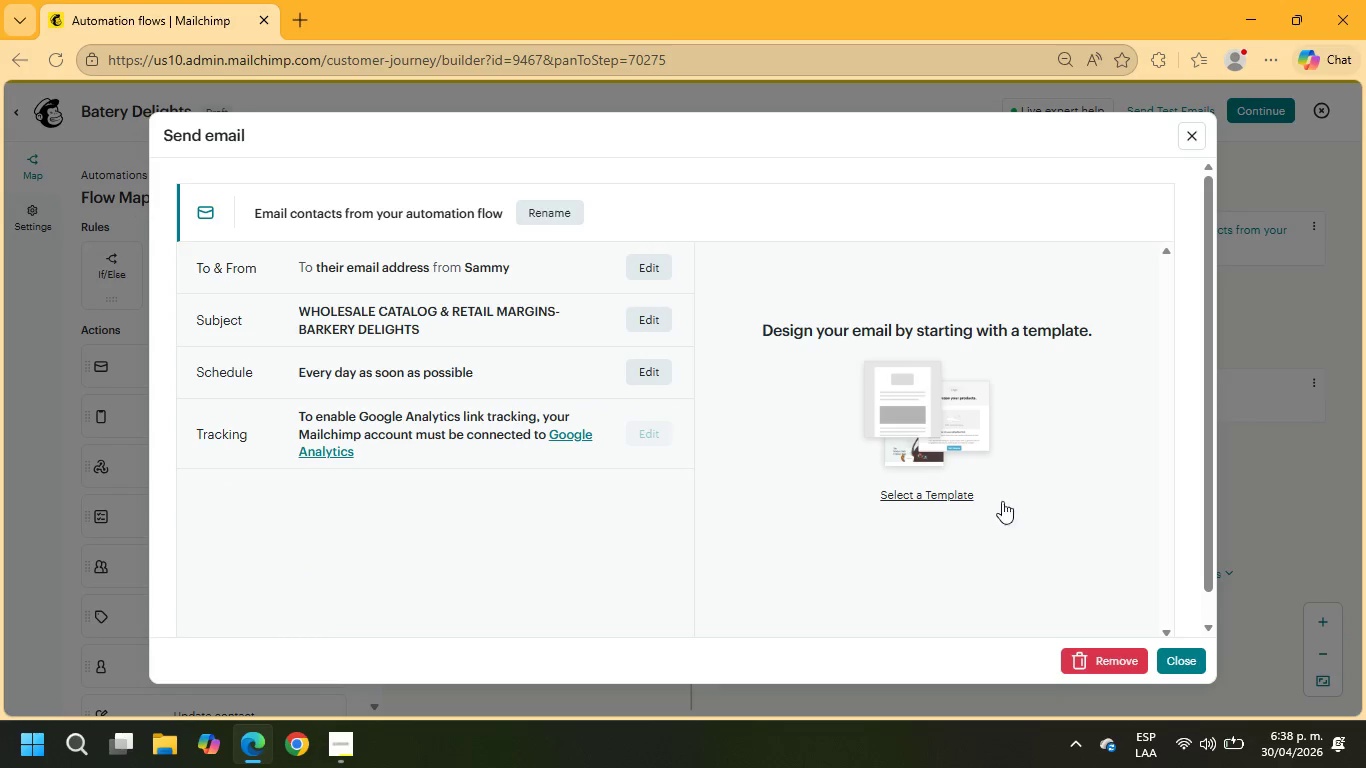 
left_click([956, 497])
 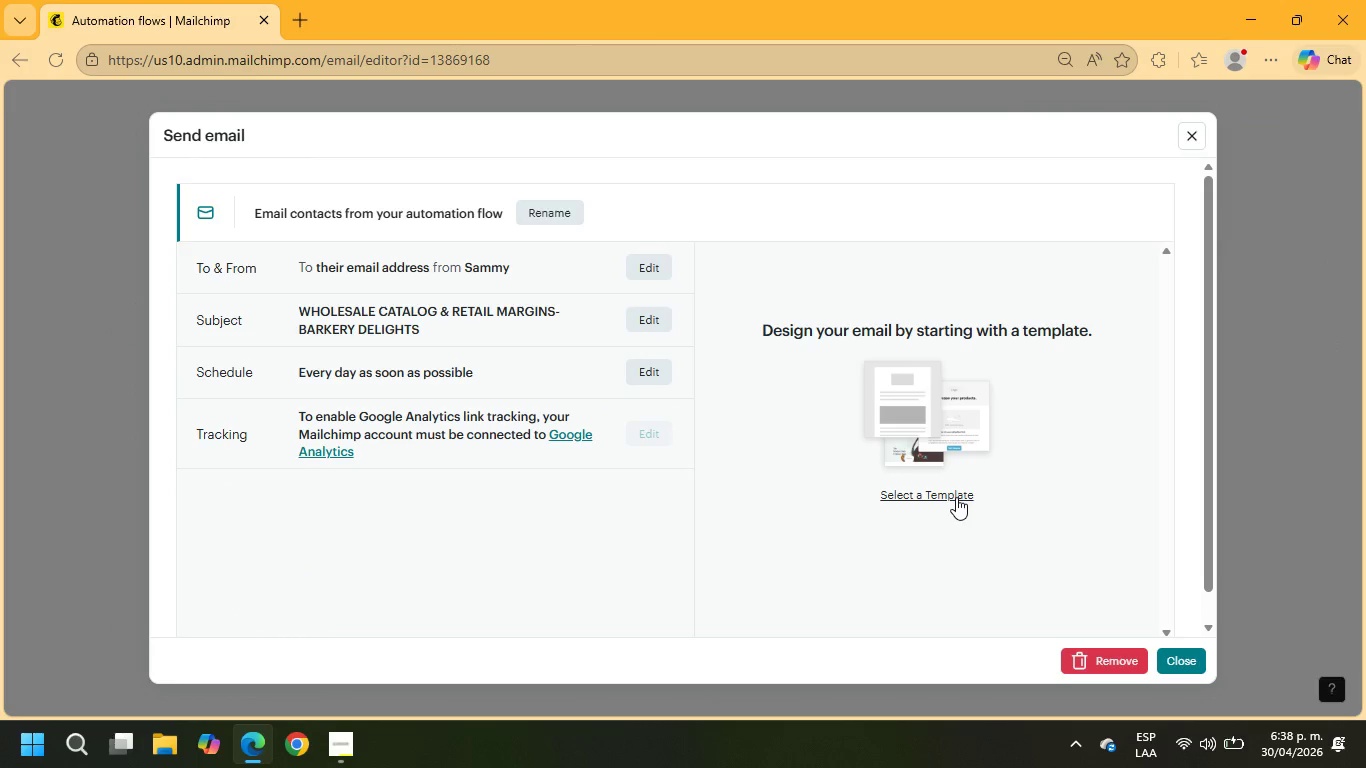 
mouse_move([832, 505])
 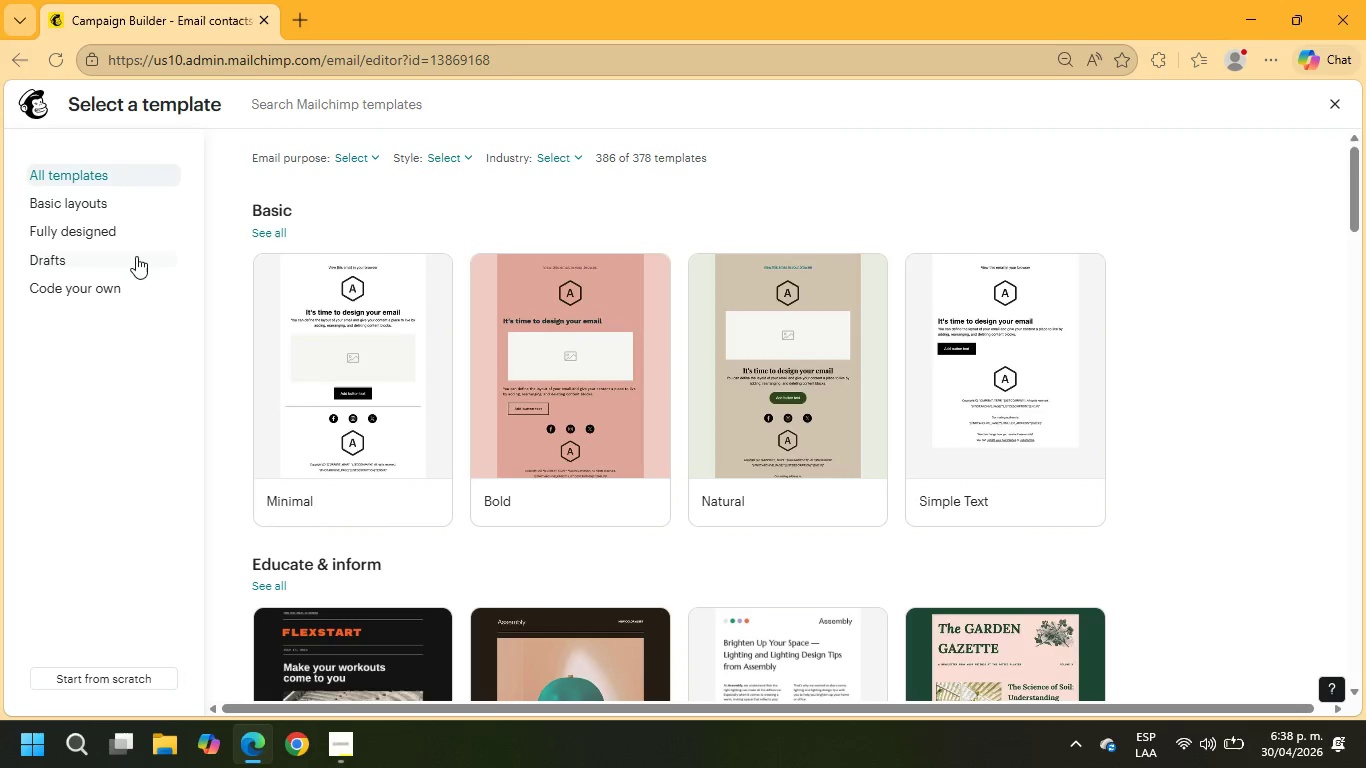 
left_click([110, 257])
 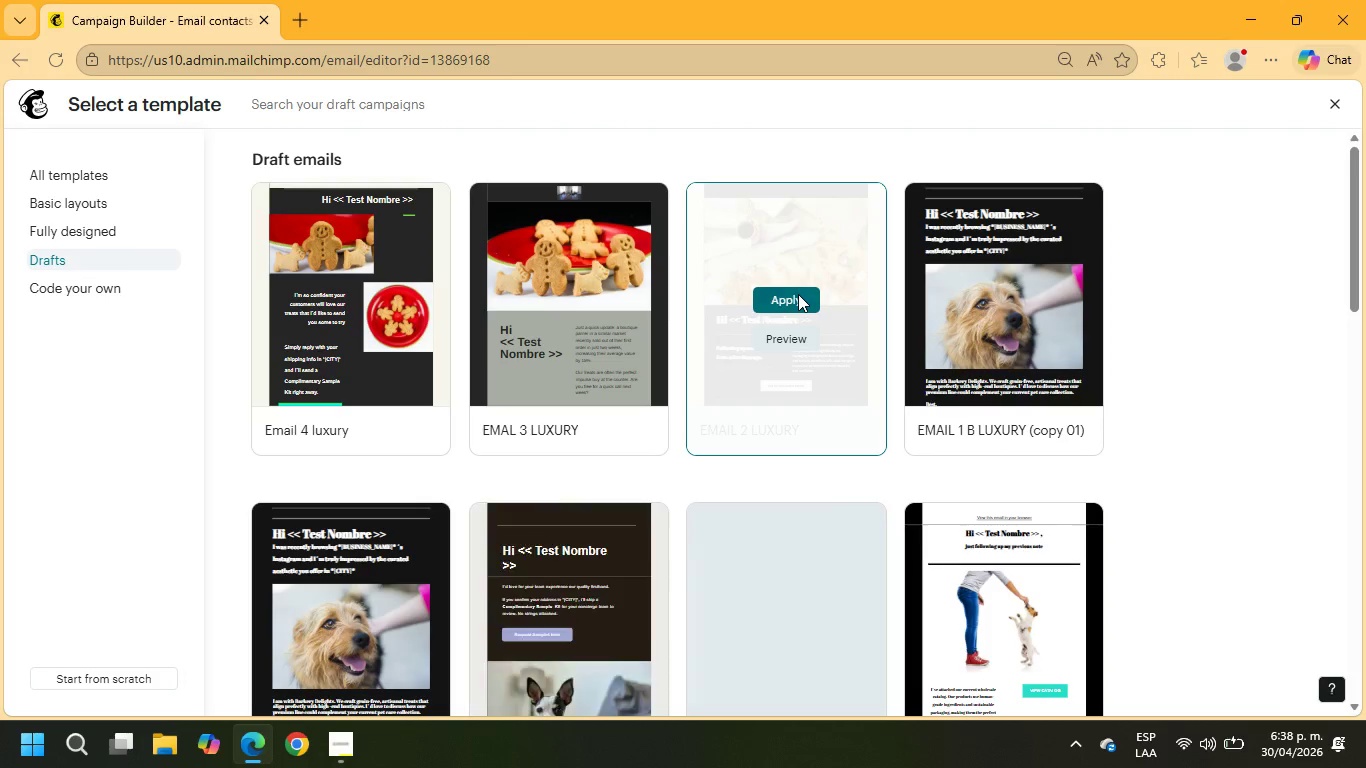 
left_click([794, 301])
 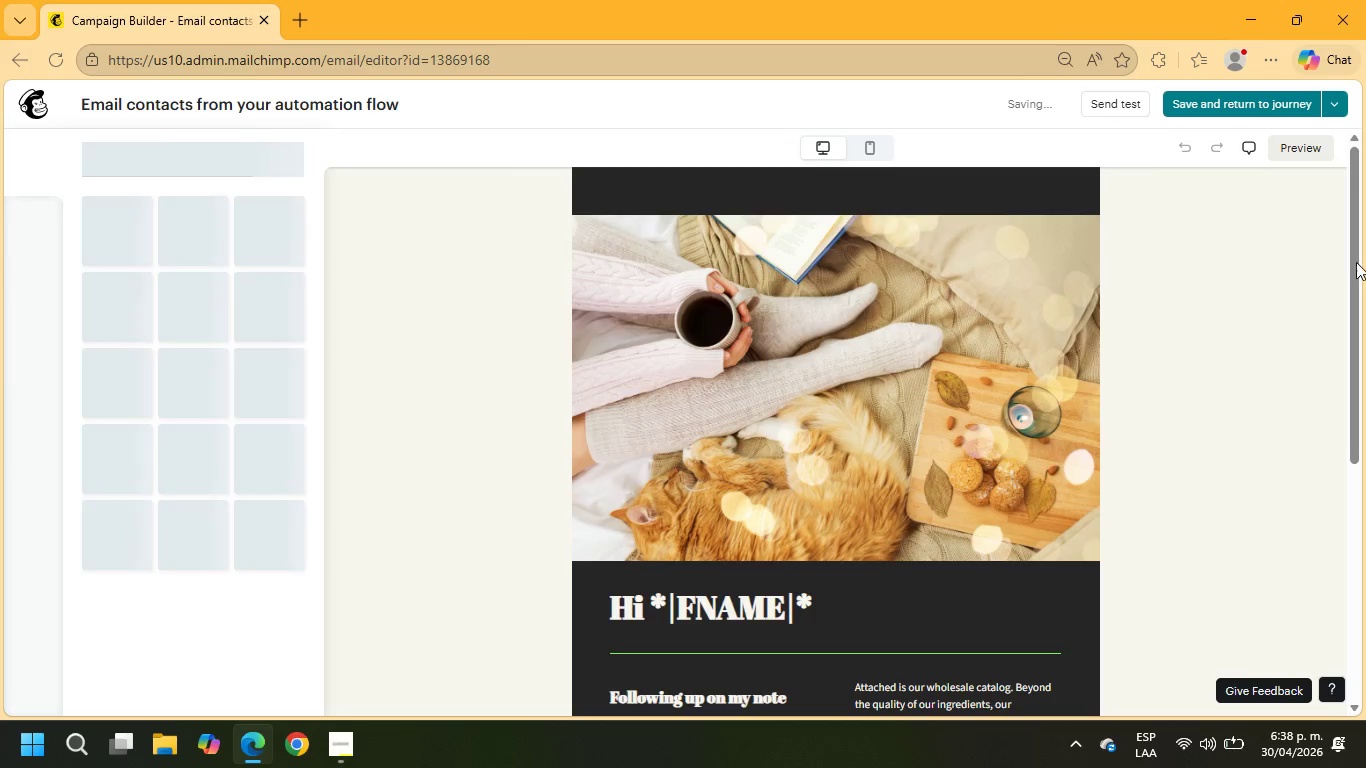 
left_click([1260, 106])
 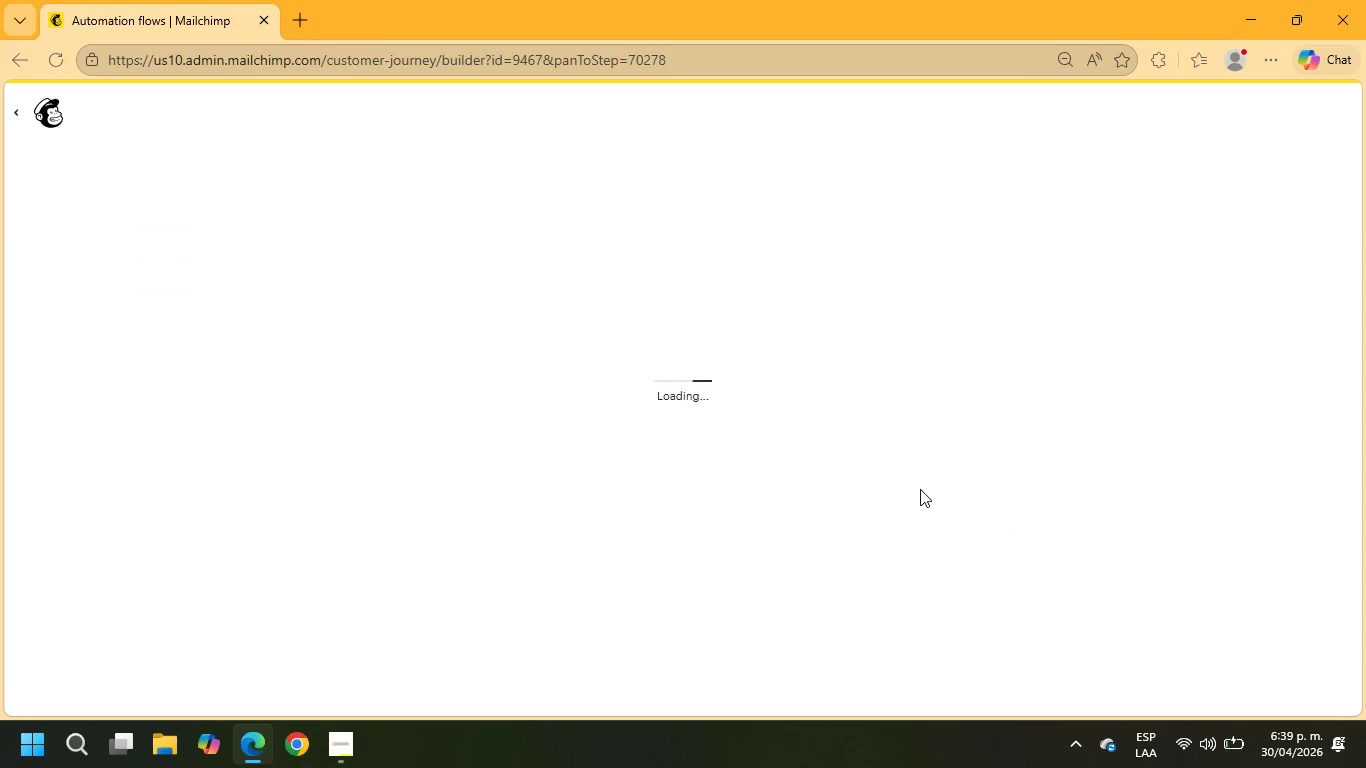 
wait(15.12)
 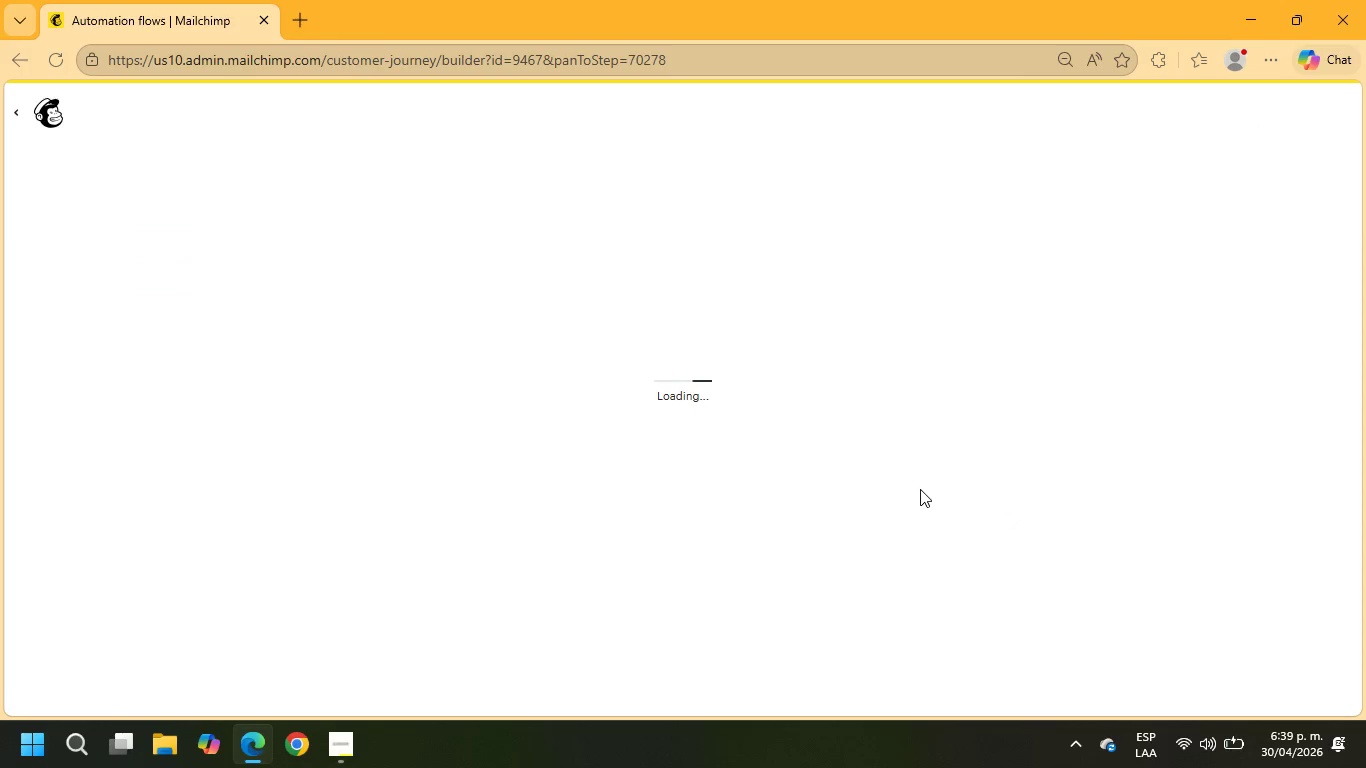 
left_click_drag(start_coordinate=[1255, 392], to_coordinate=[1011, 404])
 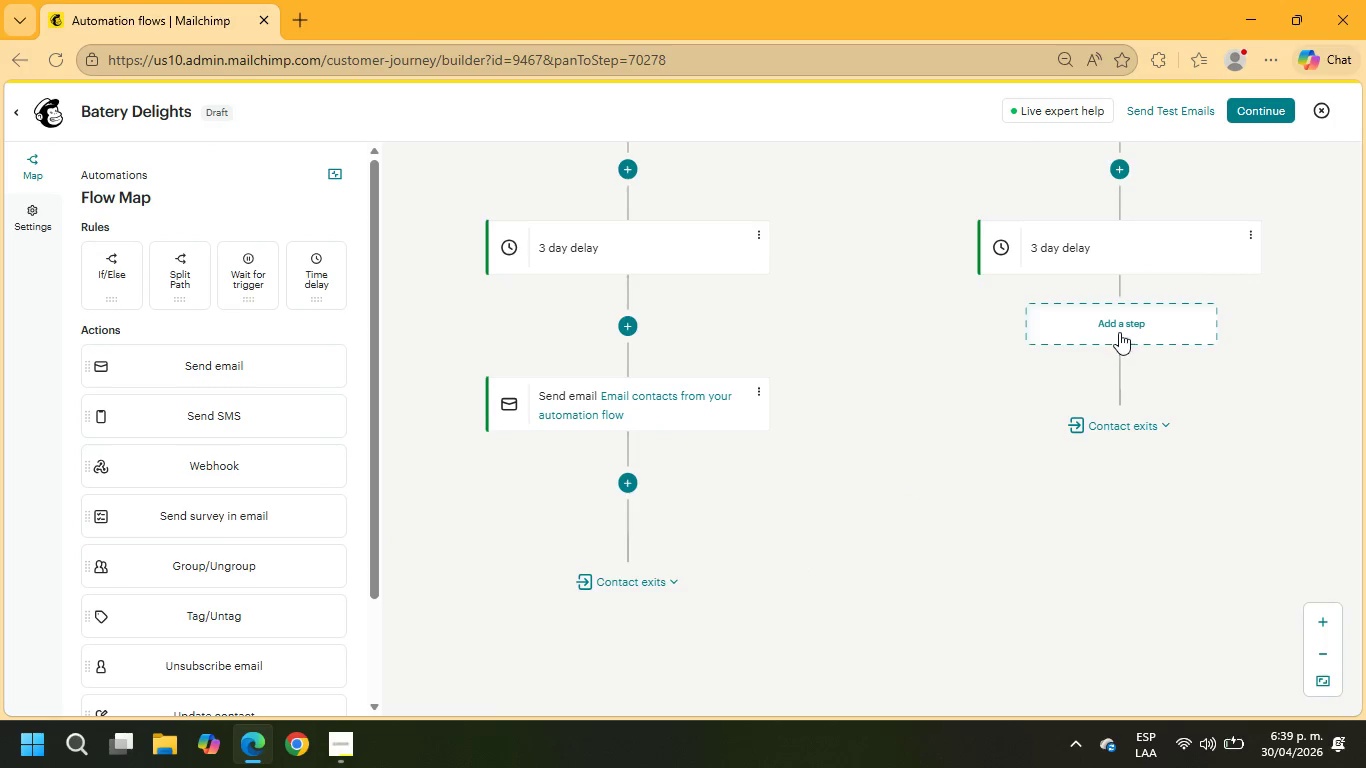 
left_click([1119, 327])
 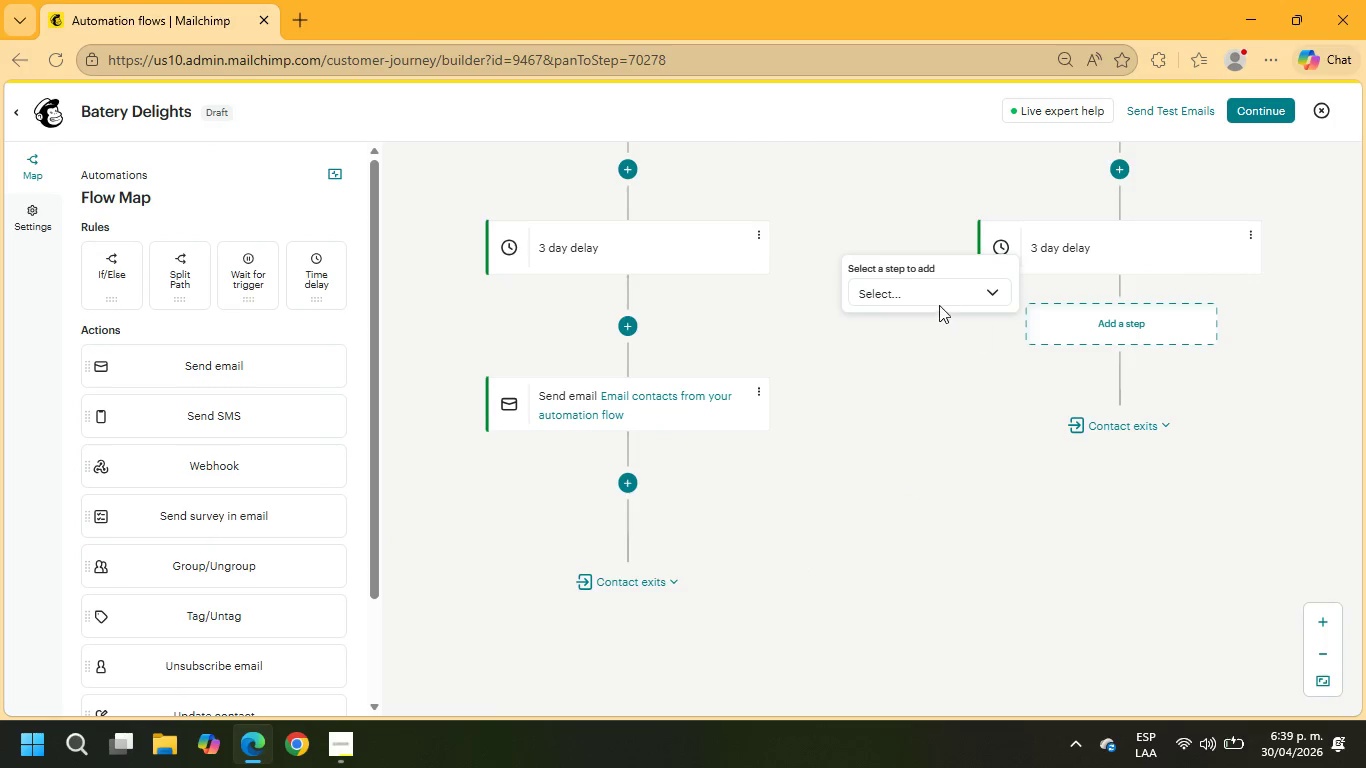 
left_click([931, 298])
 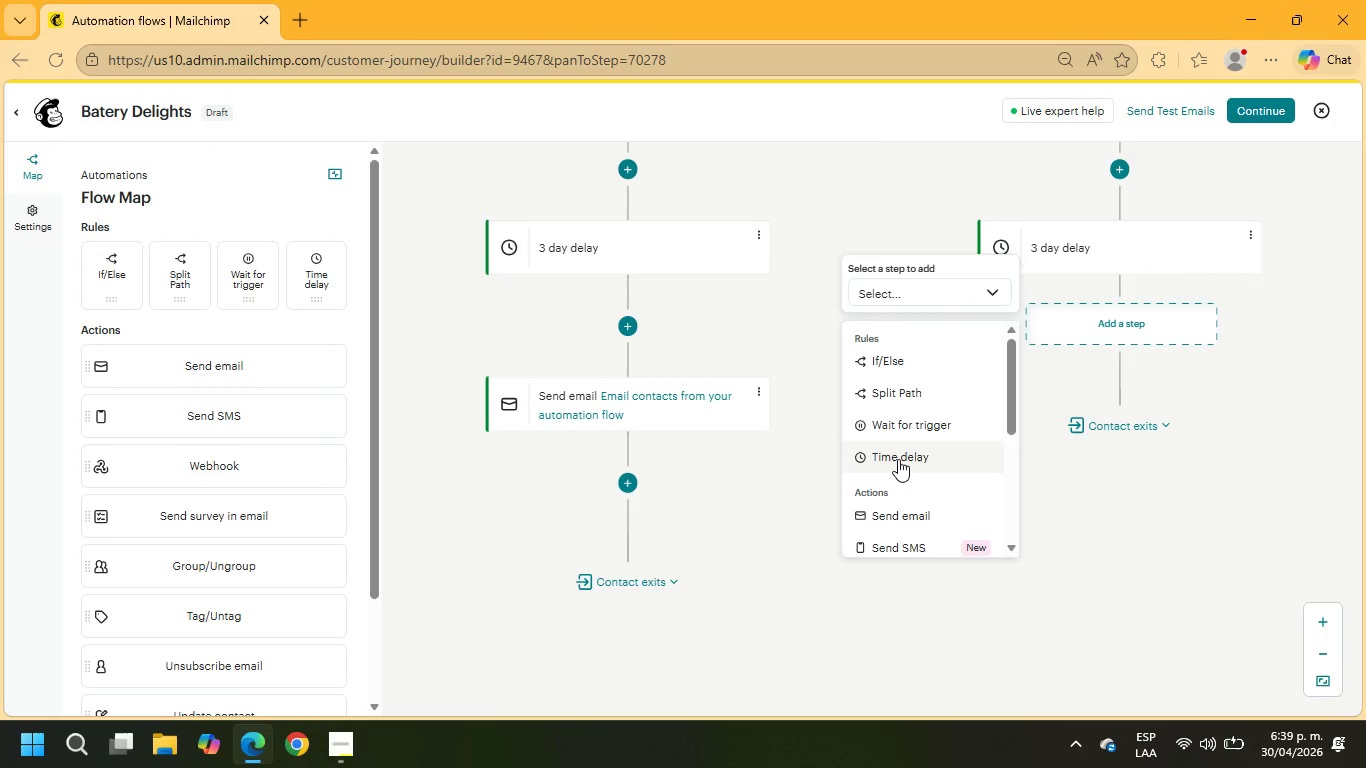 
left_click([898, 458])
 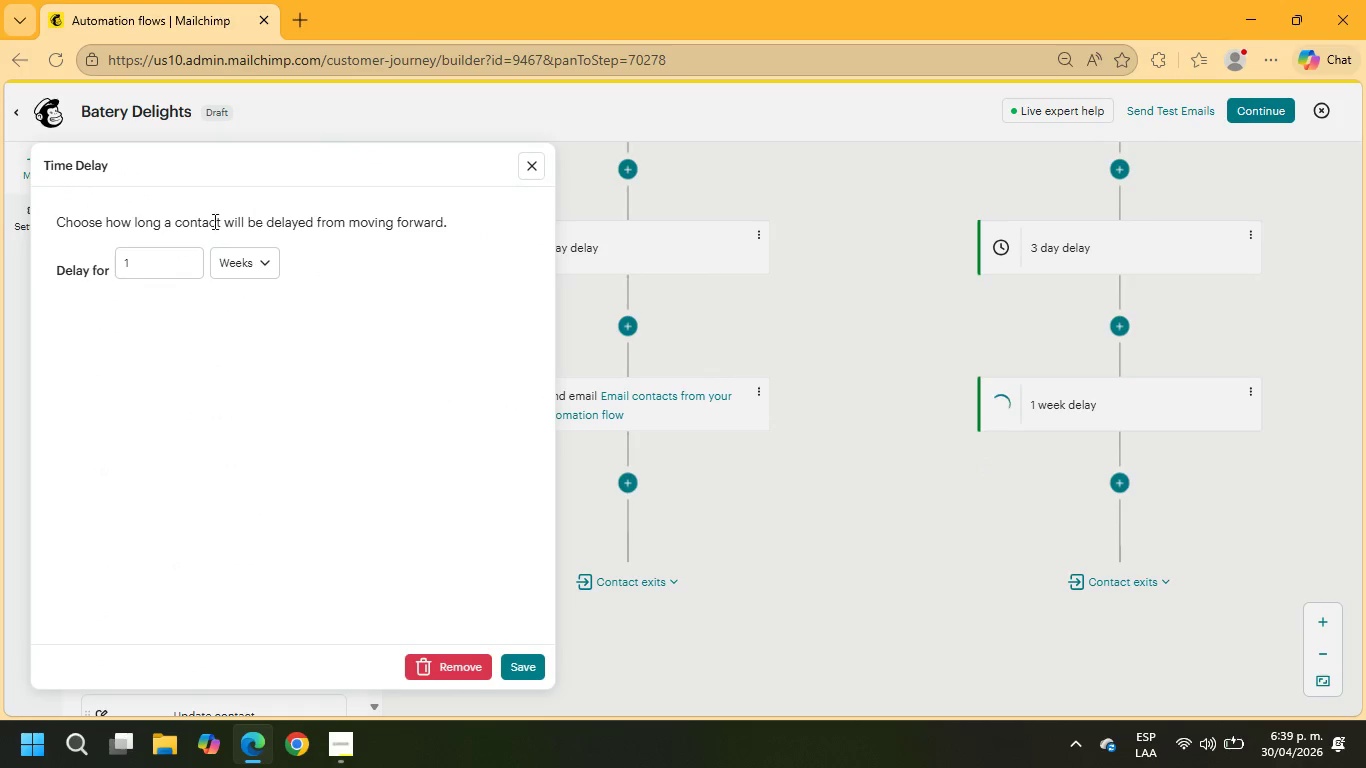 
left_click_drag(start_coordinate=[181, 260], to_coordinate=[122, 266])
 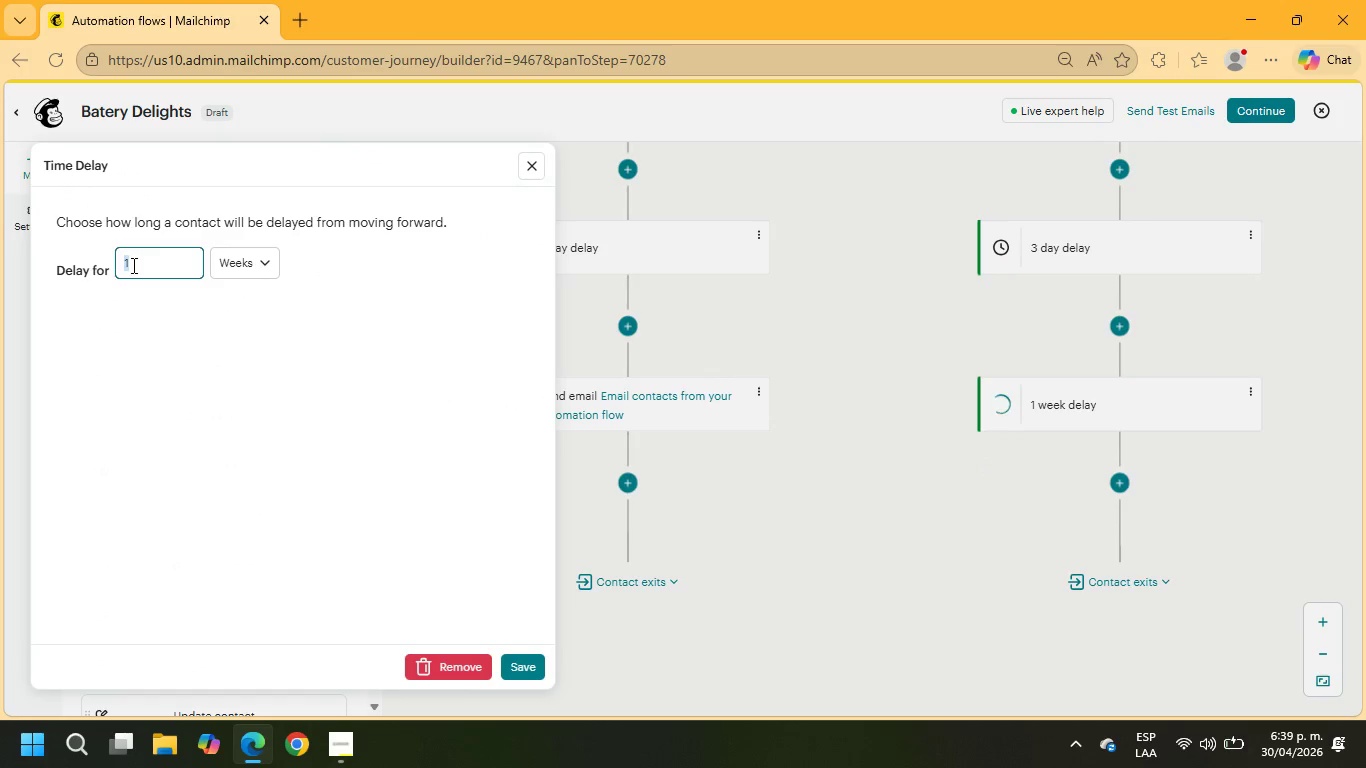 
key(3)
 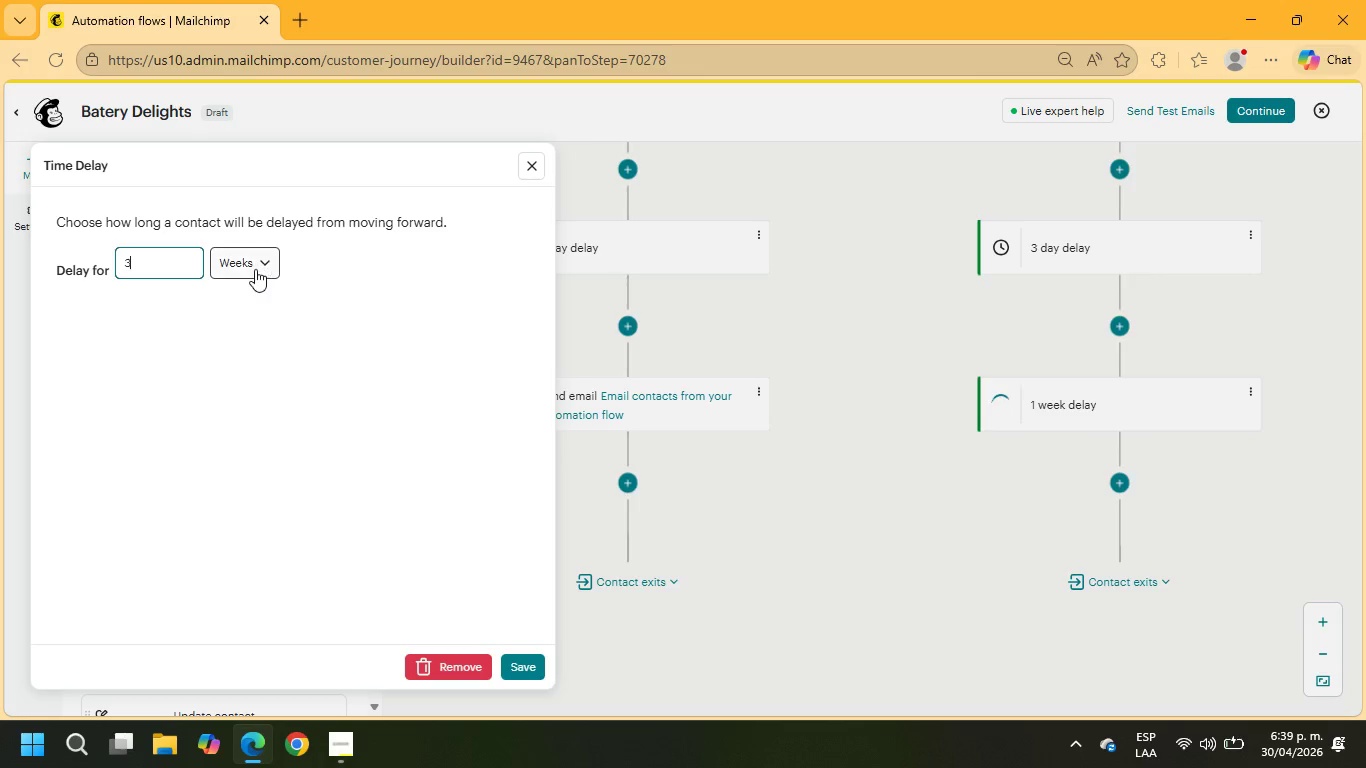 
left_click([251, 268])
 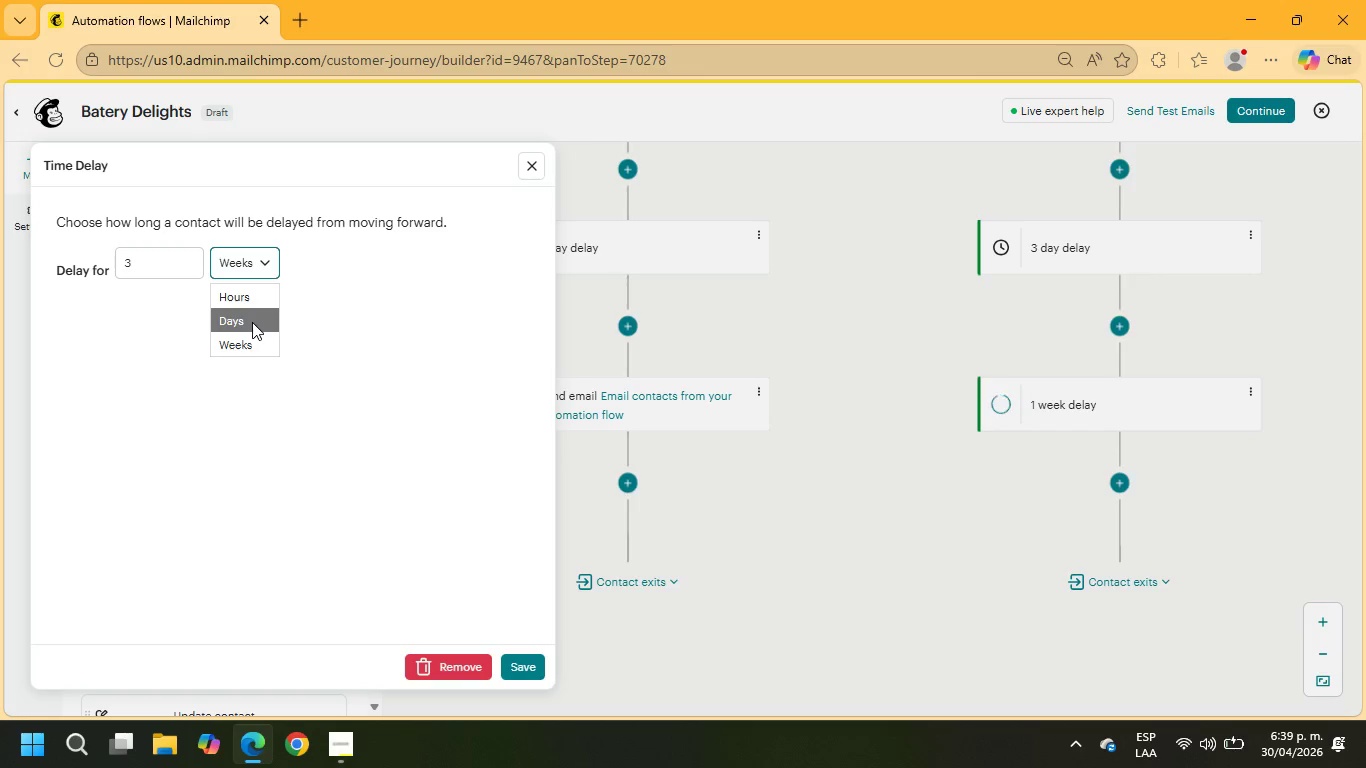 
left_click([252, 322])
 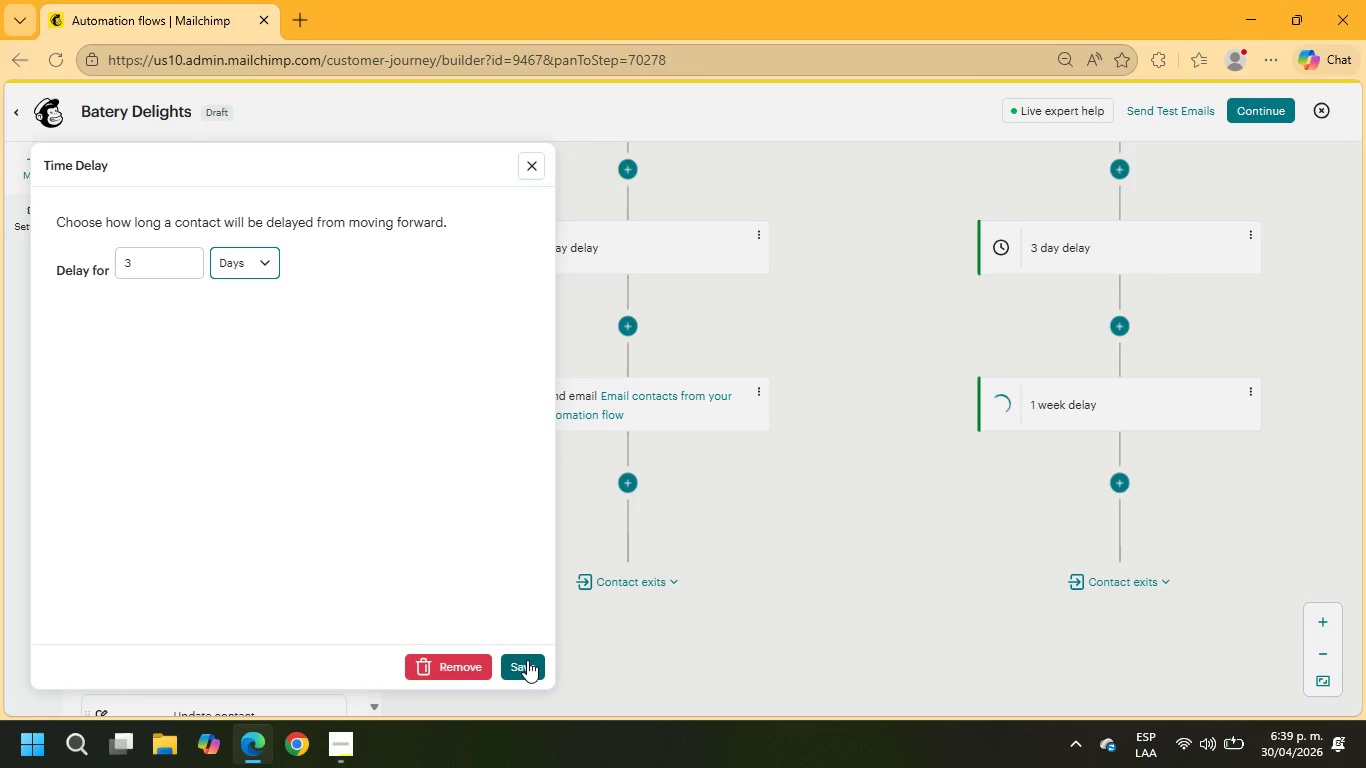 
left_click([527, 661])
 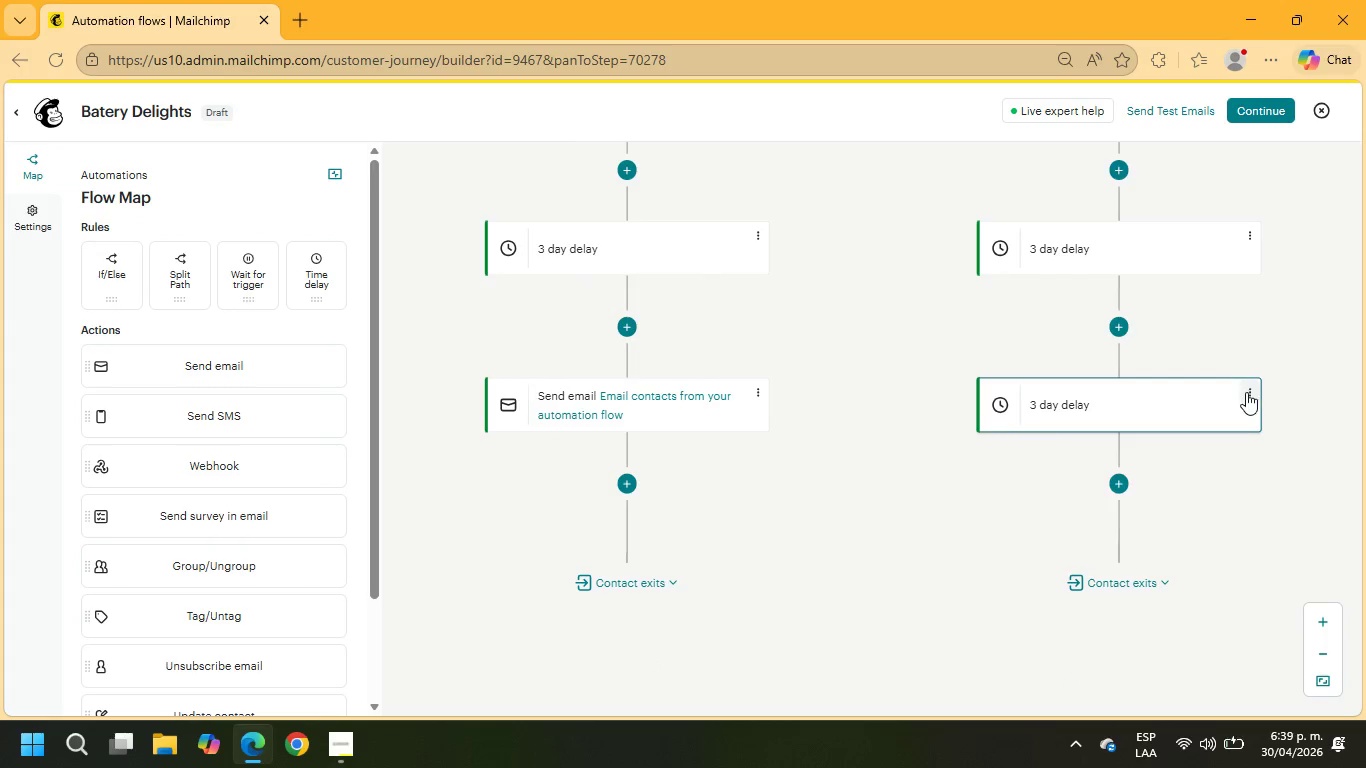 
left_click([1246, 393])
 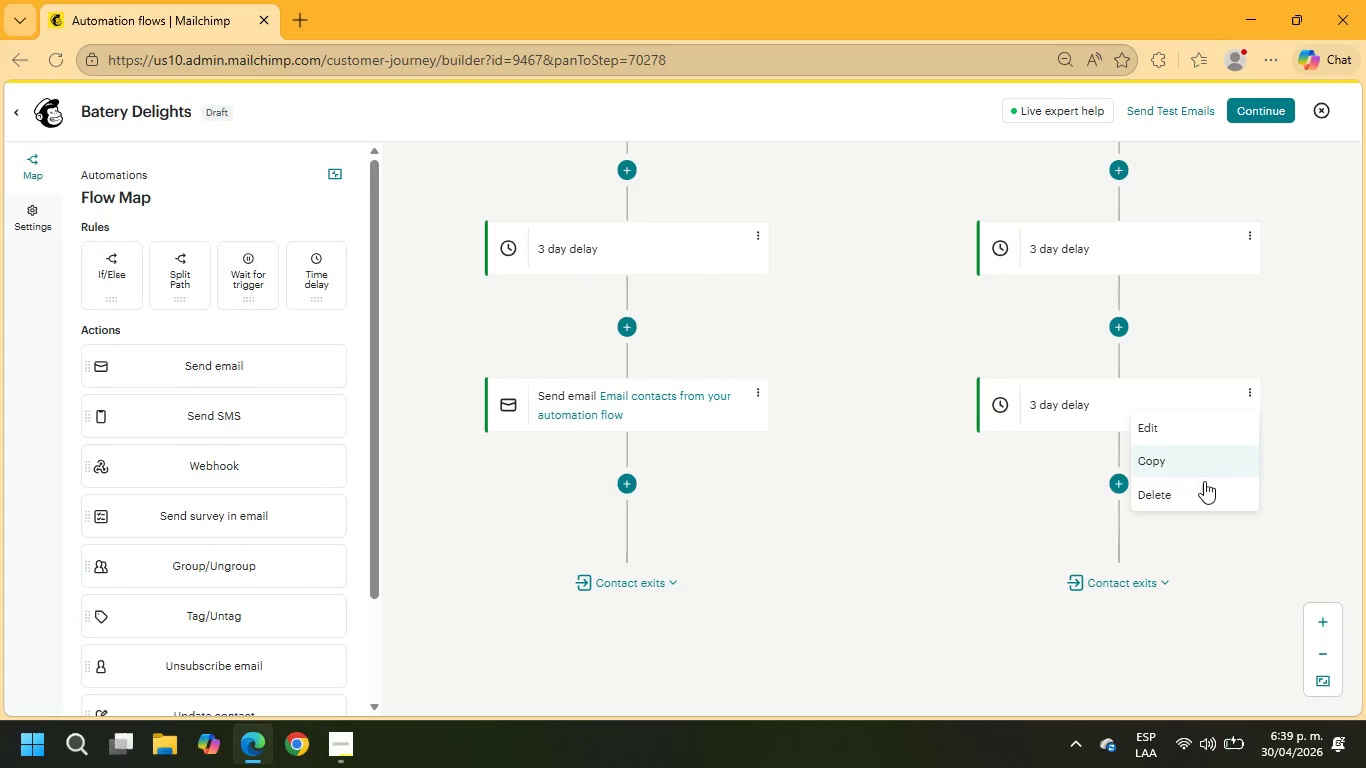 
left_click([1201, 490])
 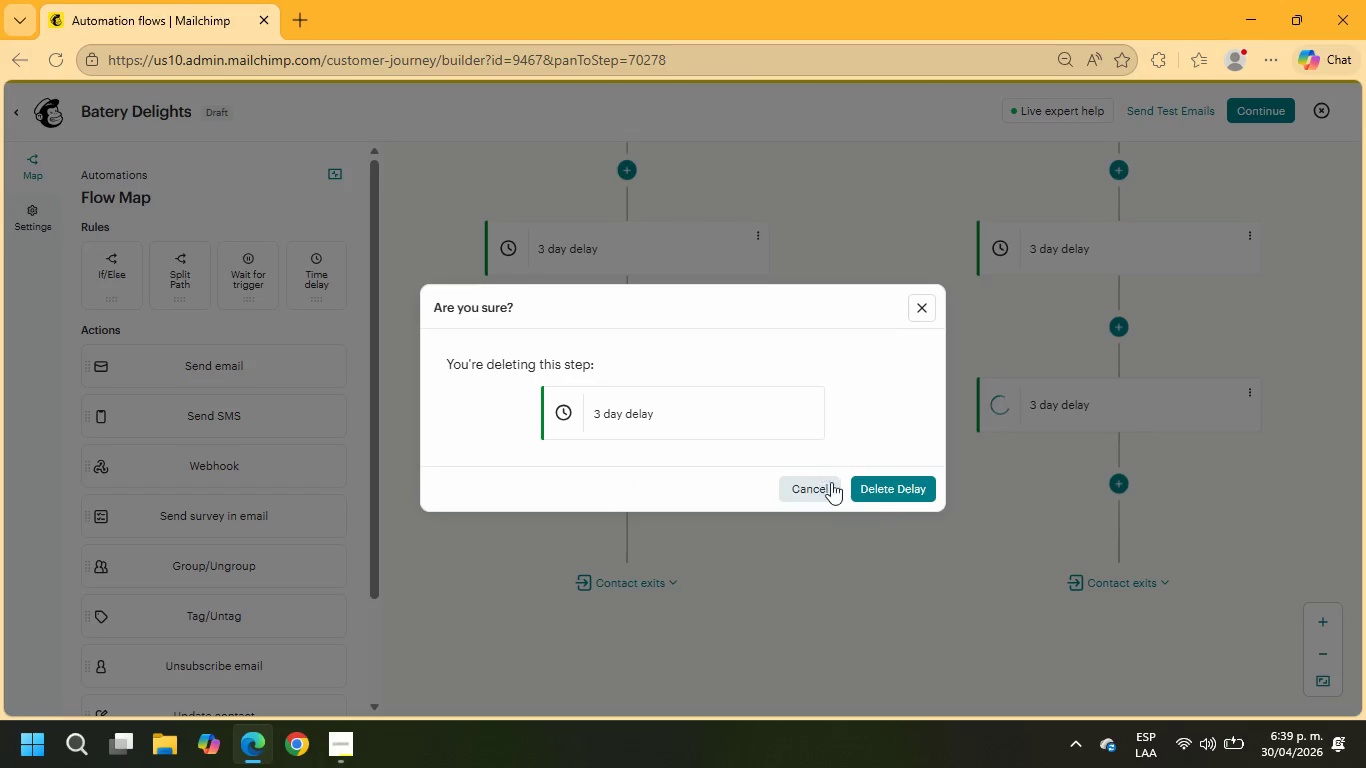 
left_click([876, 496])
 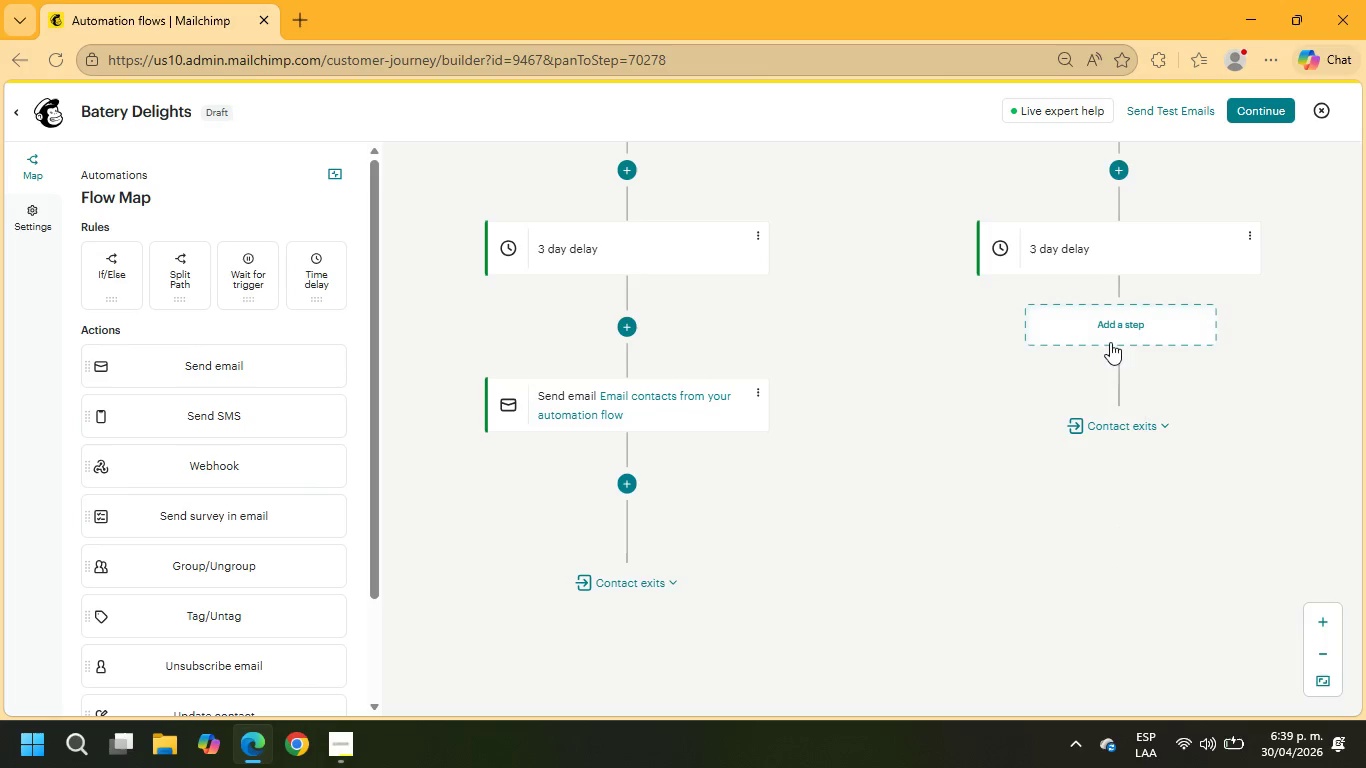 
left_click([1117, 335])
 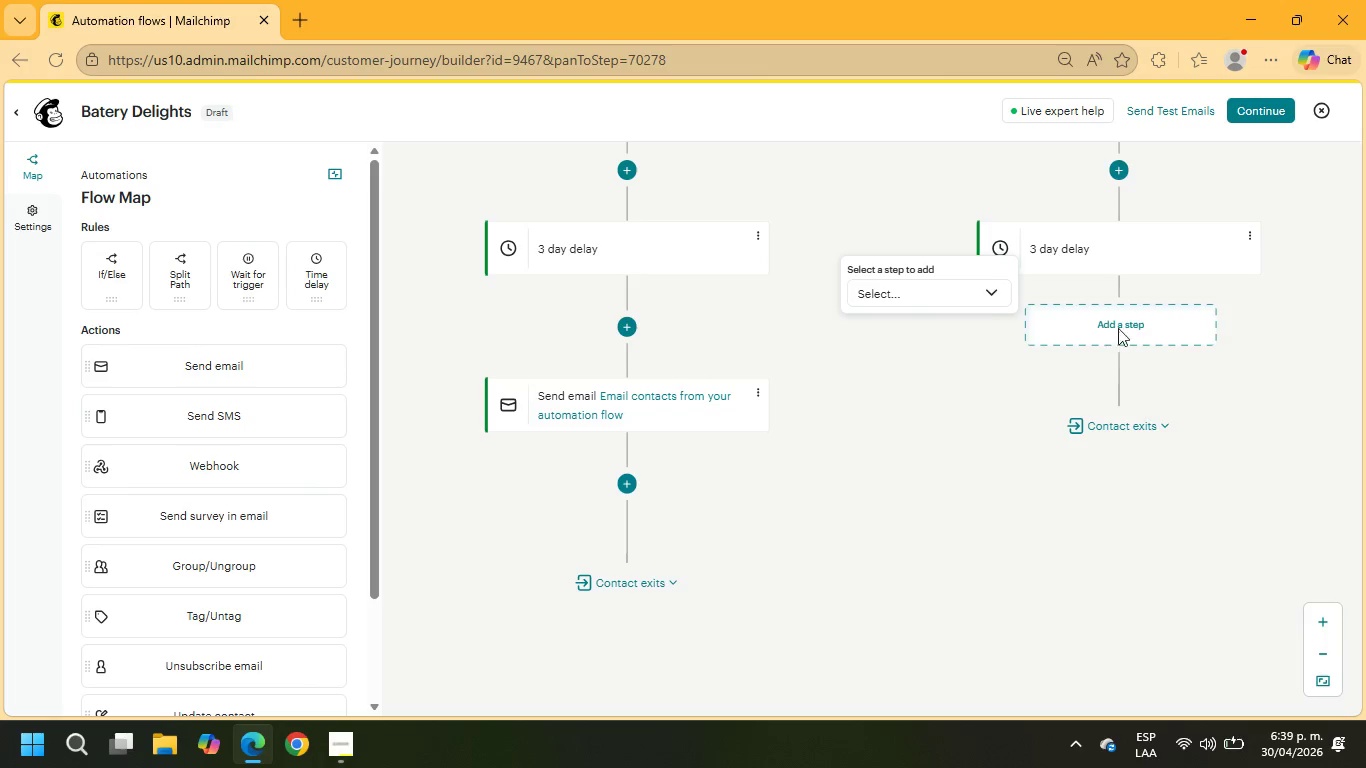 
left_click([900, 297])
 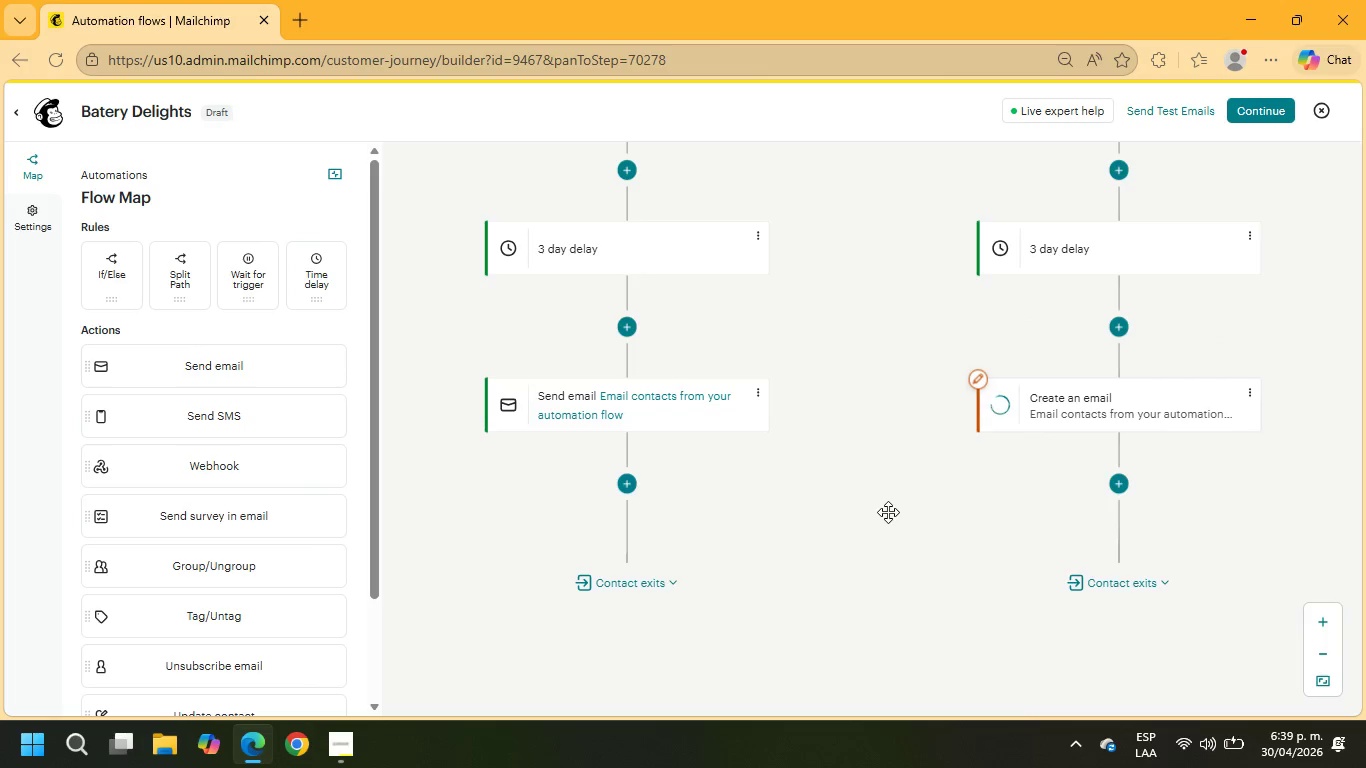 
left_click([410, 327])
 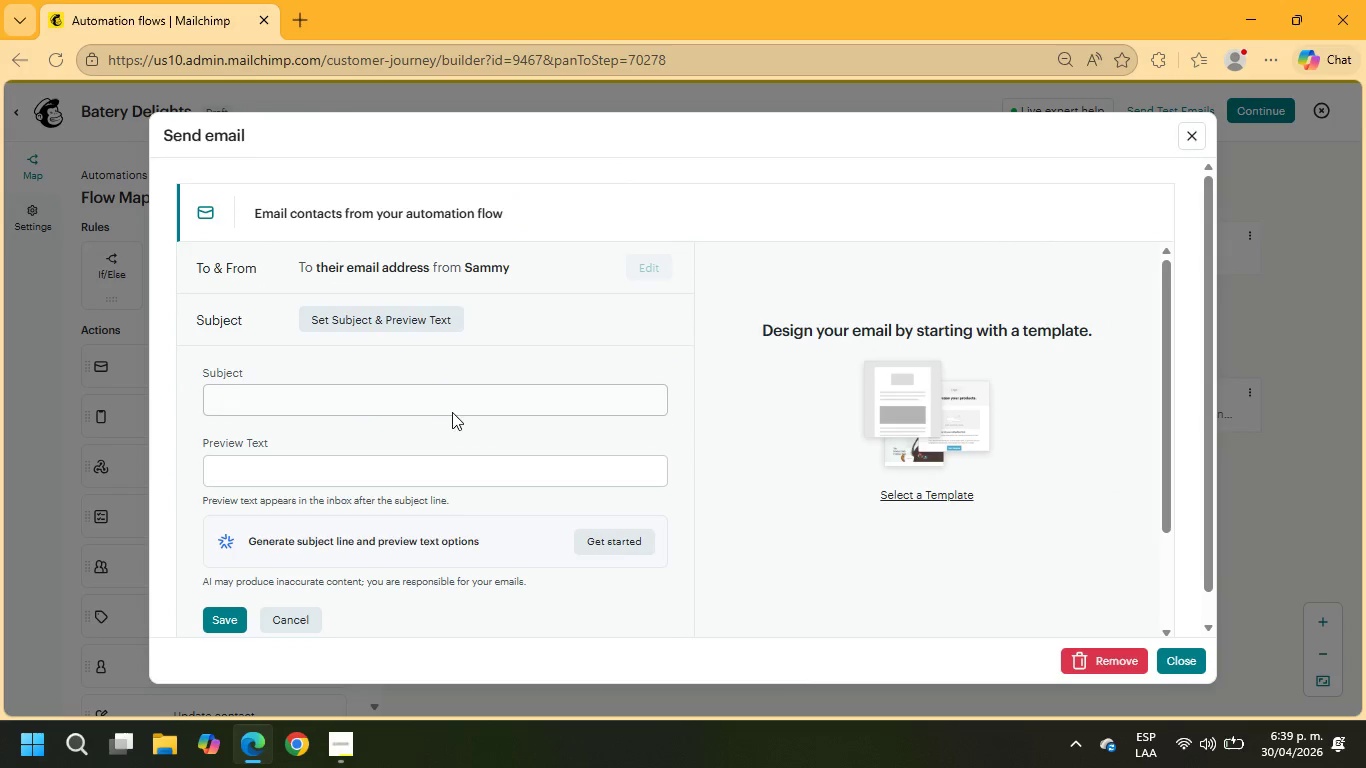 
left_click([452, 406])
 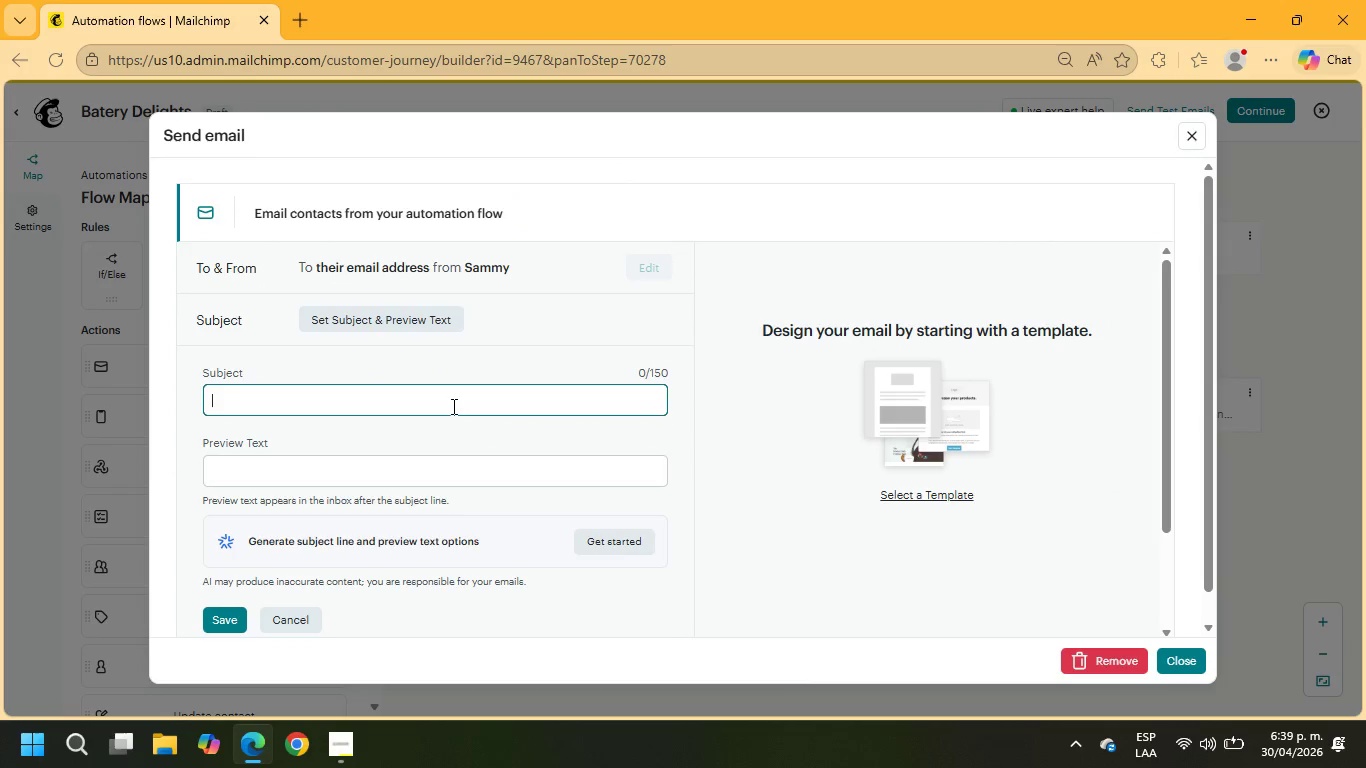 
key(Control+V)
 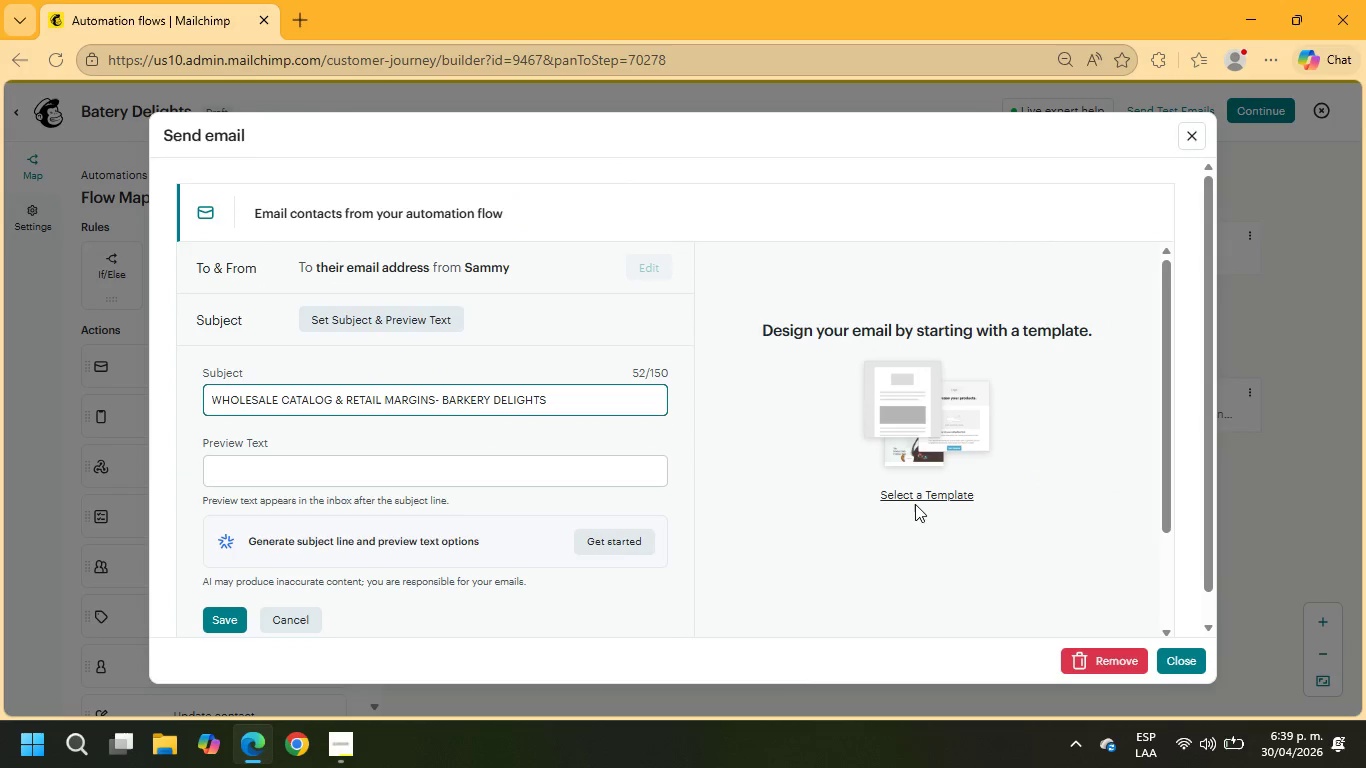 
left_click([917, 497])
 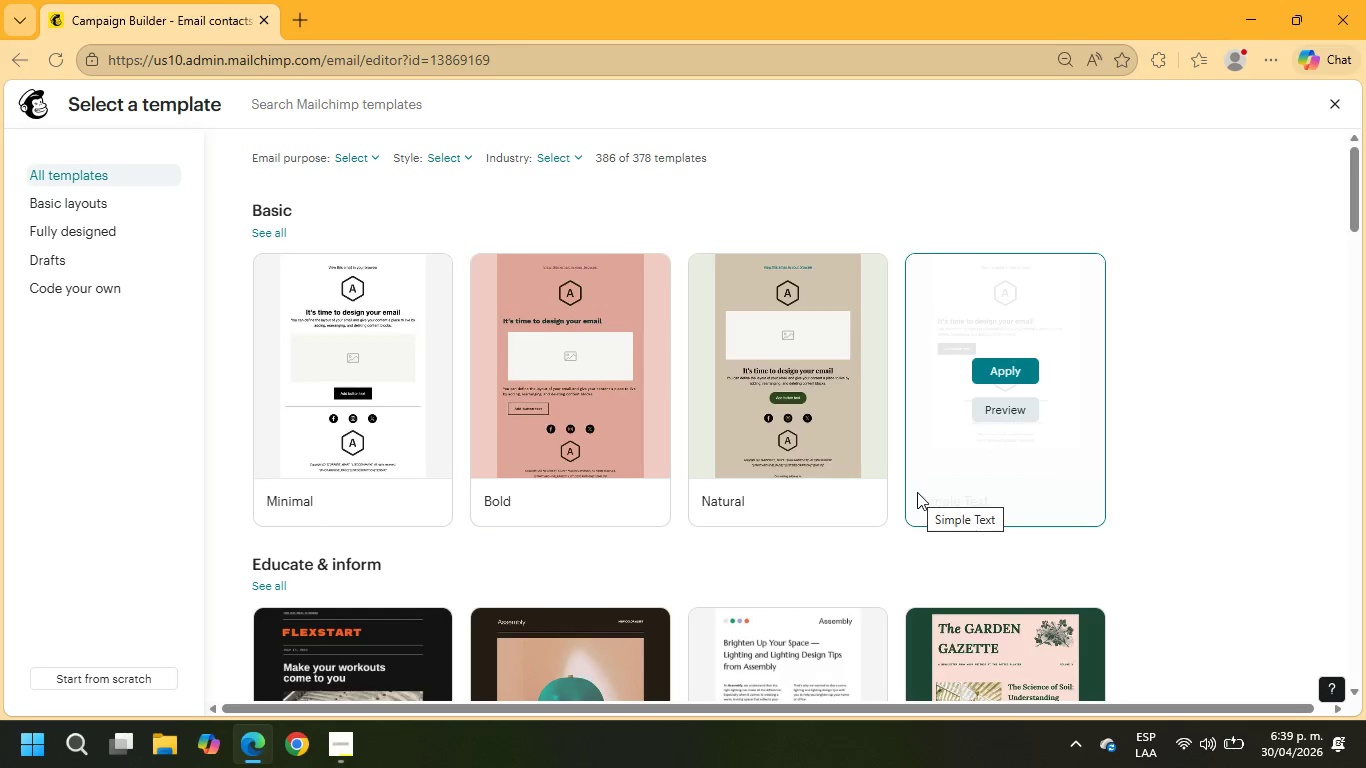 
wait(9.03)
 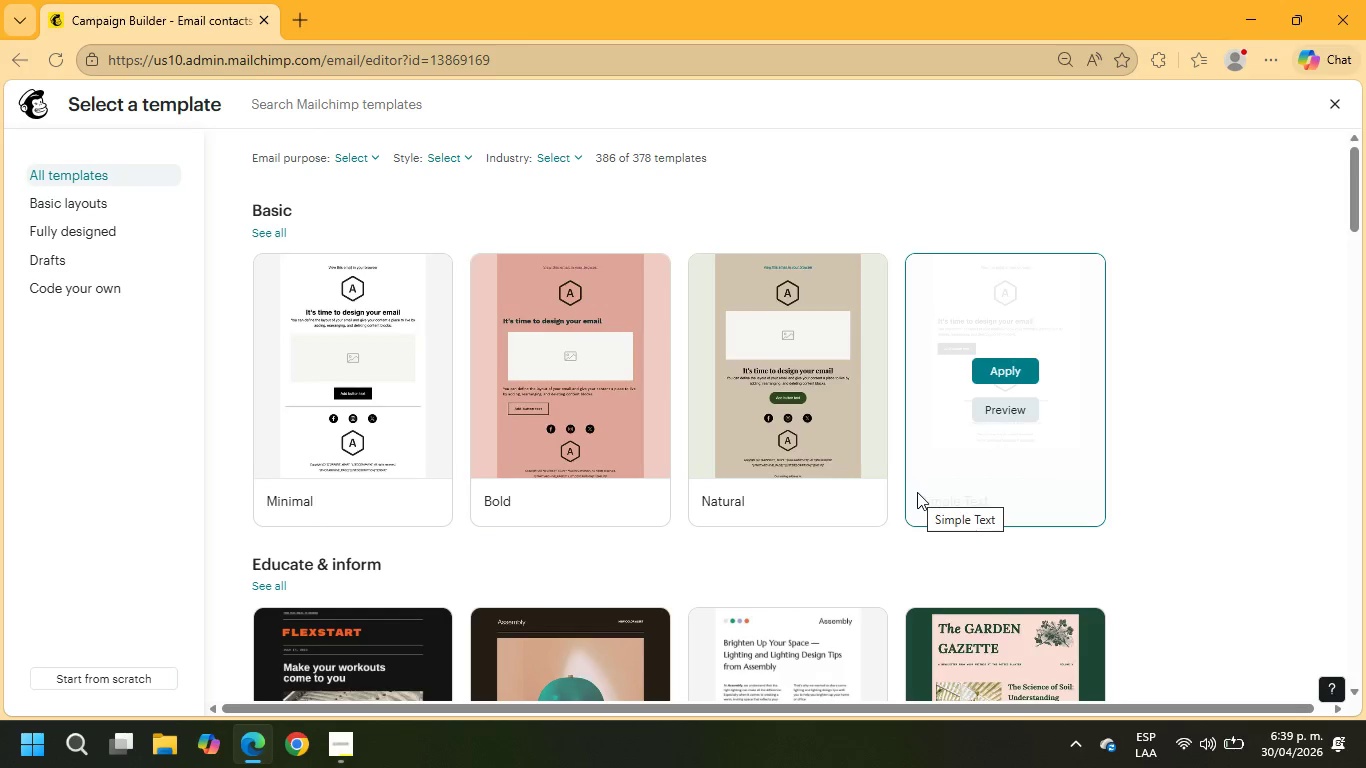 
left_click([1328, 106])
 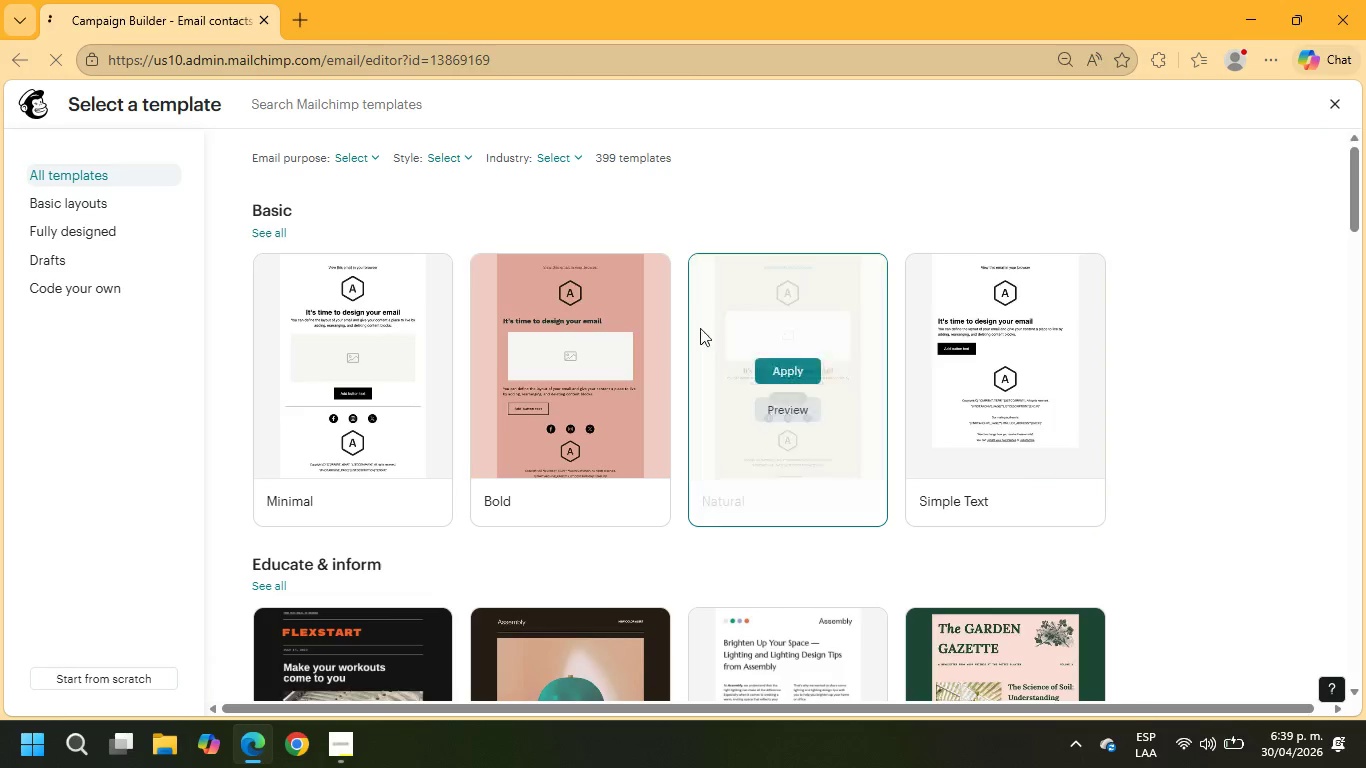 
mouse_move([675, 332])
 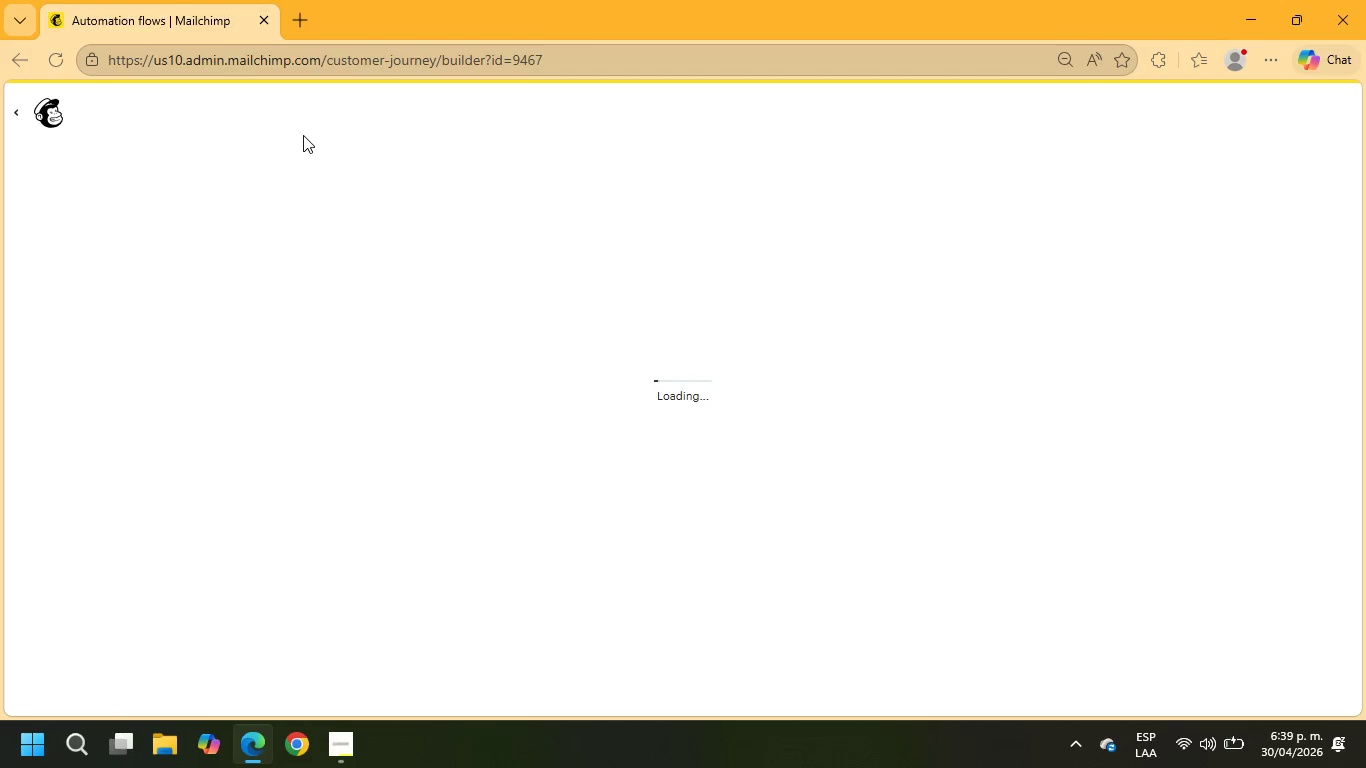 
wait(12.09)
 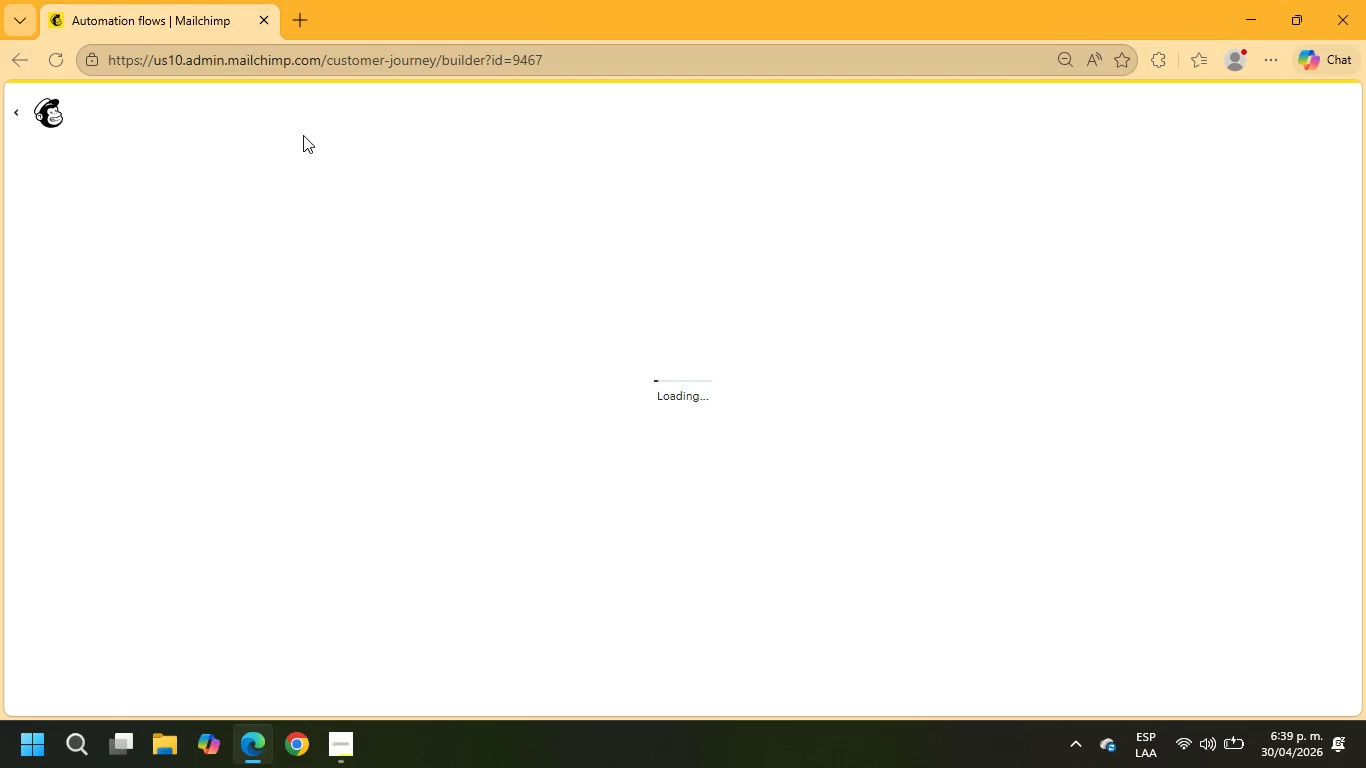 
left_click_drag(start_coordinate=[1037, 575], to_coordinate=[895, 198])
 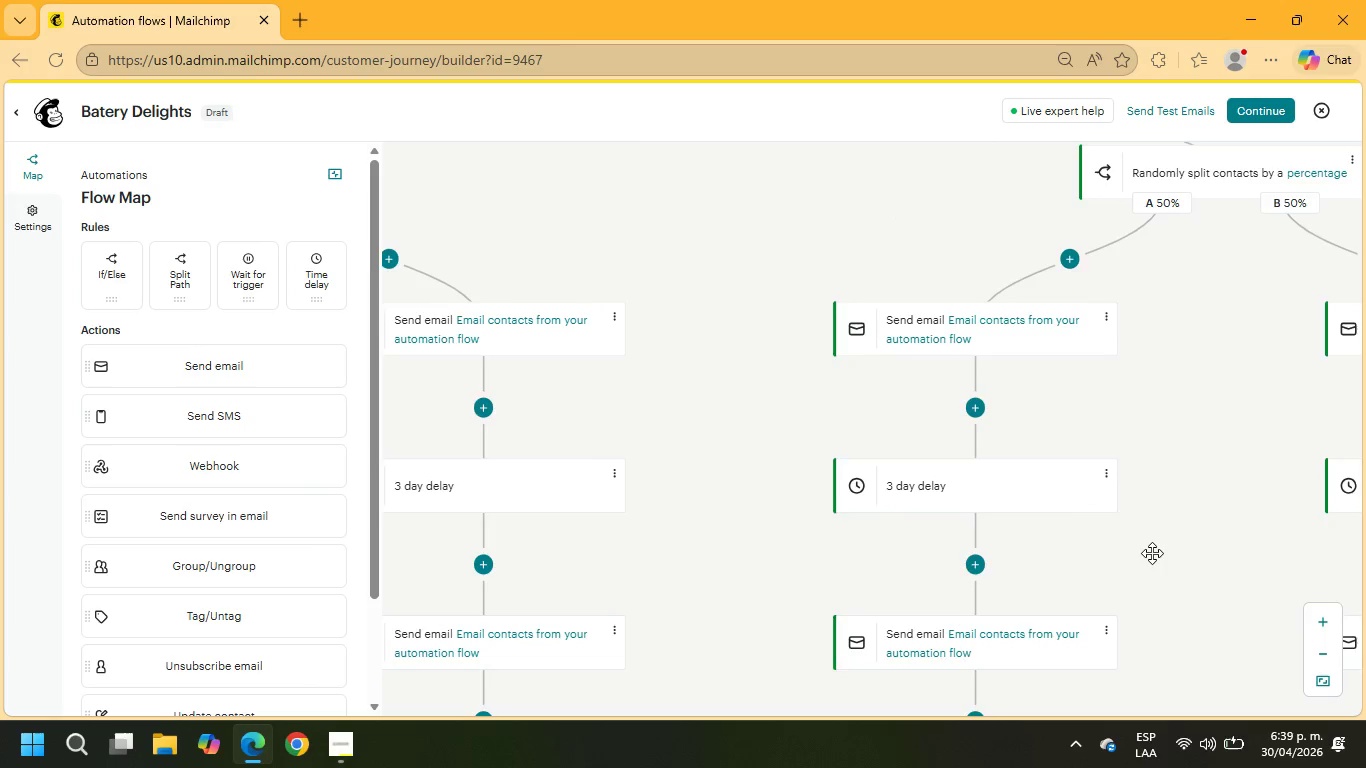 
left_click_drag(start_coordinate=[1152, 553], to_coordinate=[805, 404])
 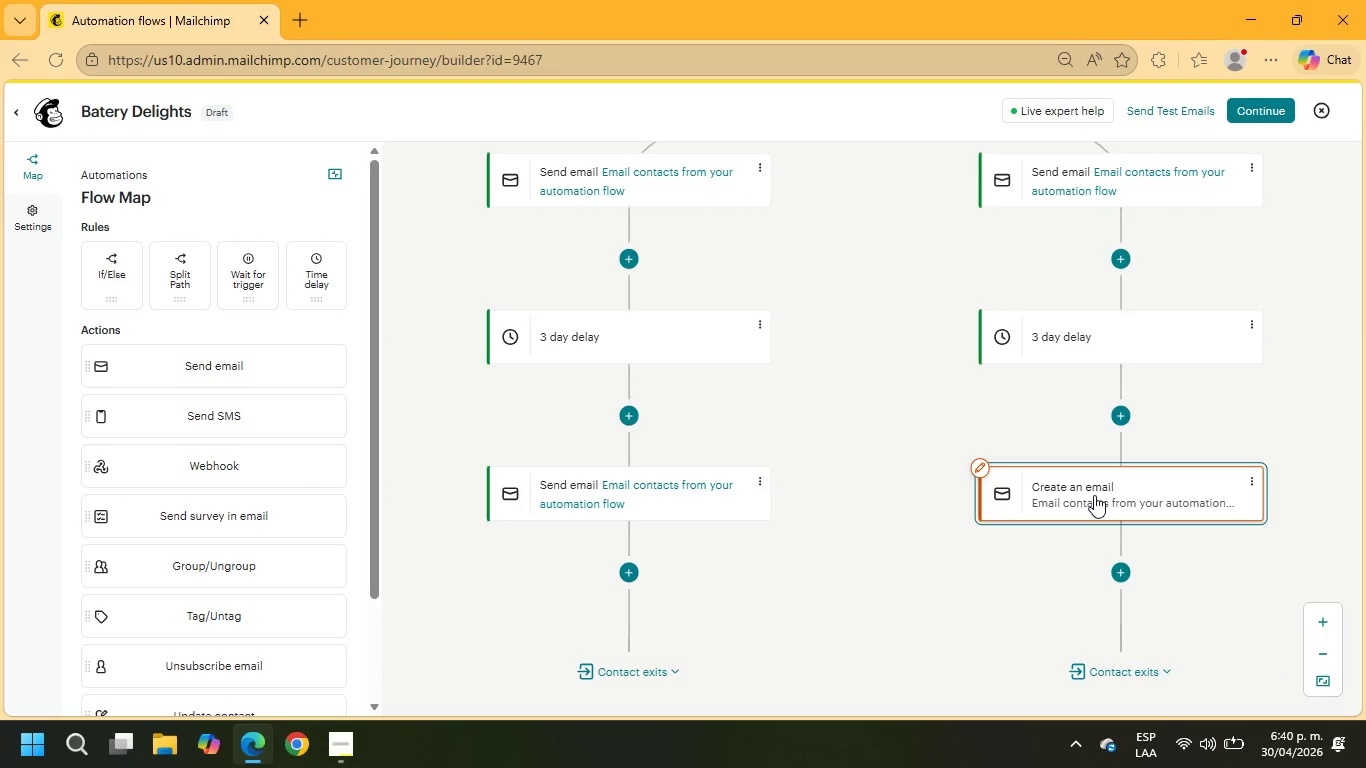 
wait(5.16)
 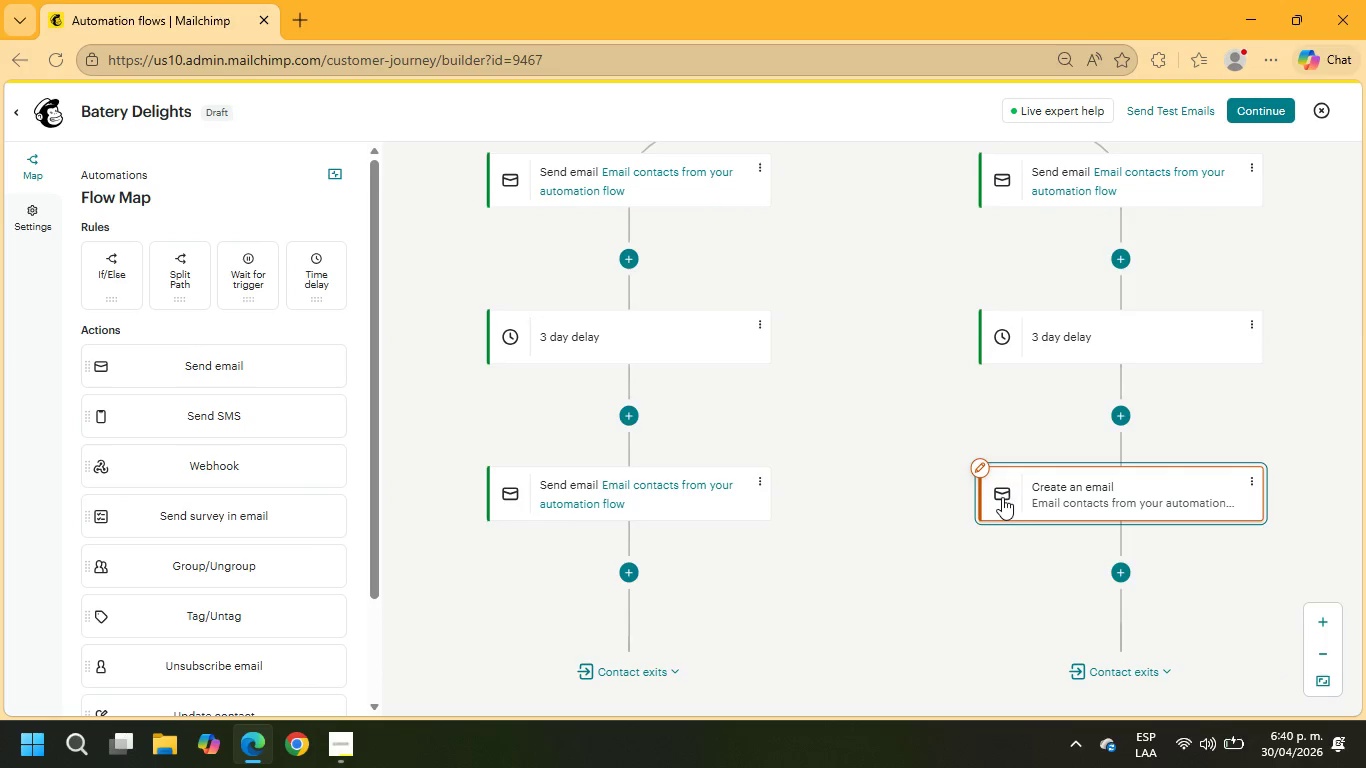 
left_click([1094, 495])
 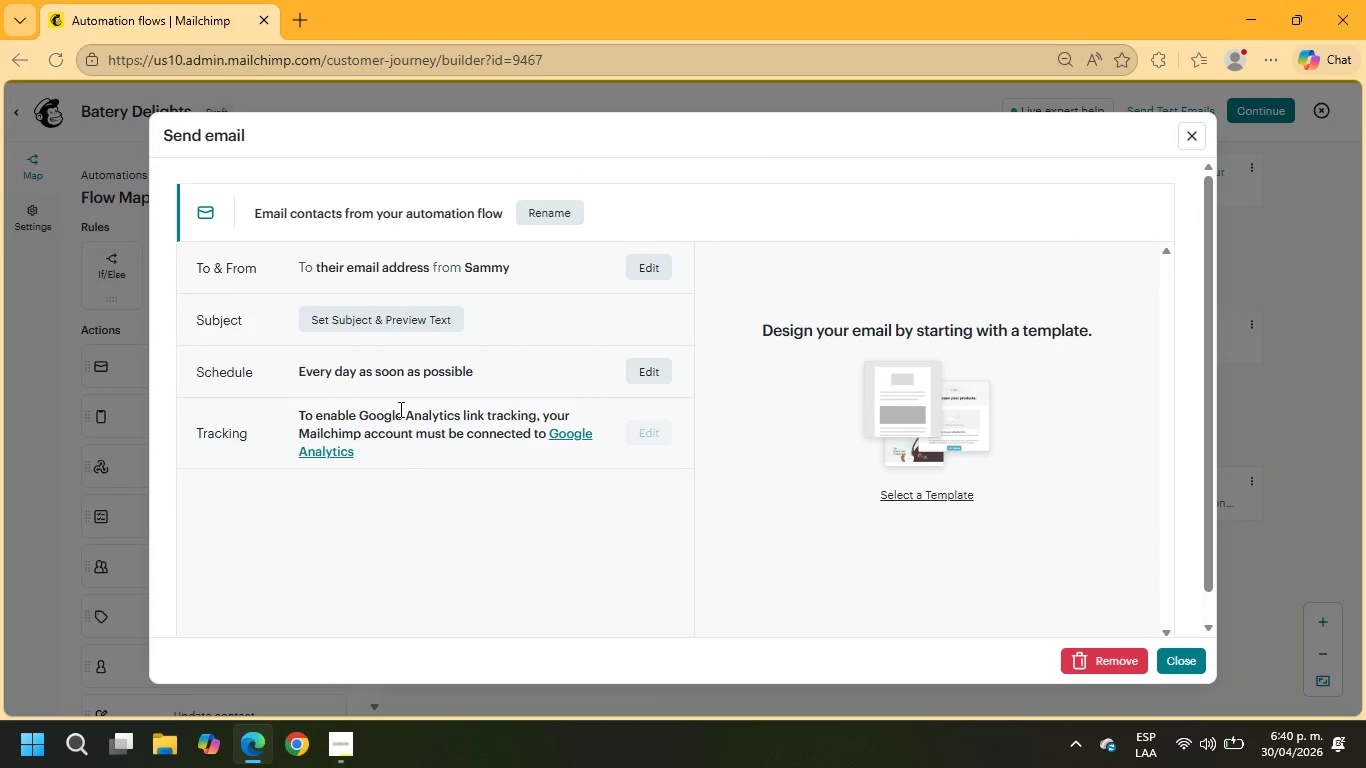 
left_click([392, 326])
 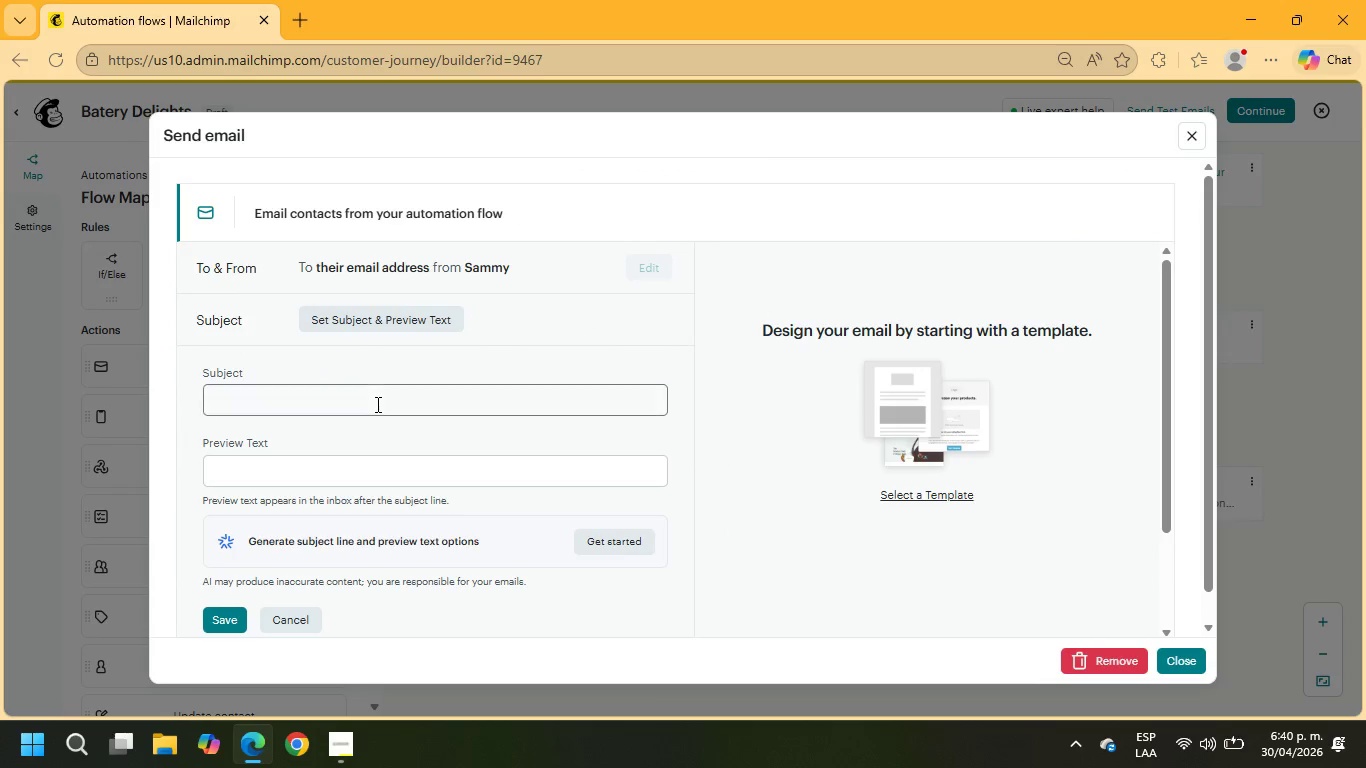 
left_click([375, 406])
 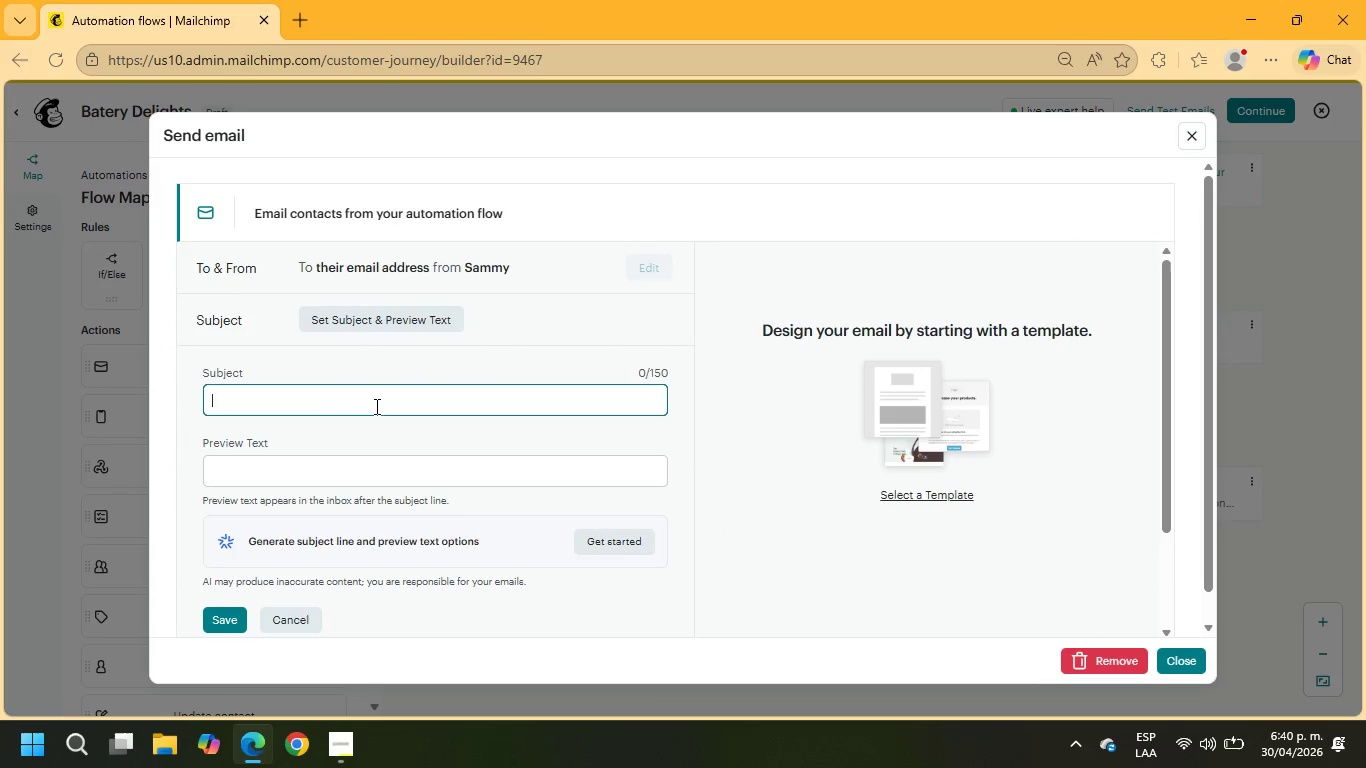 
key(Control+V)
 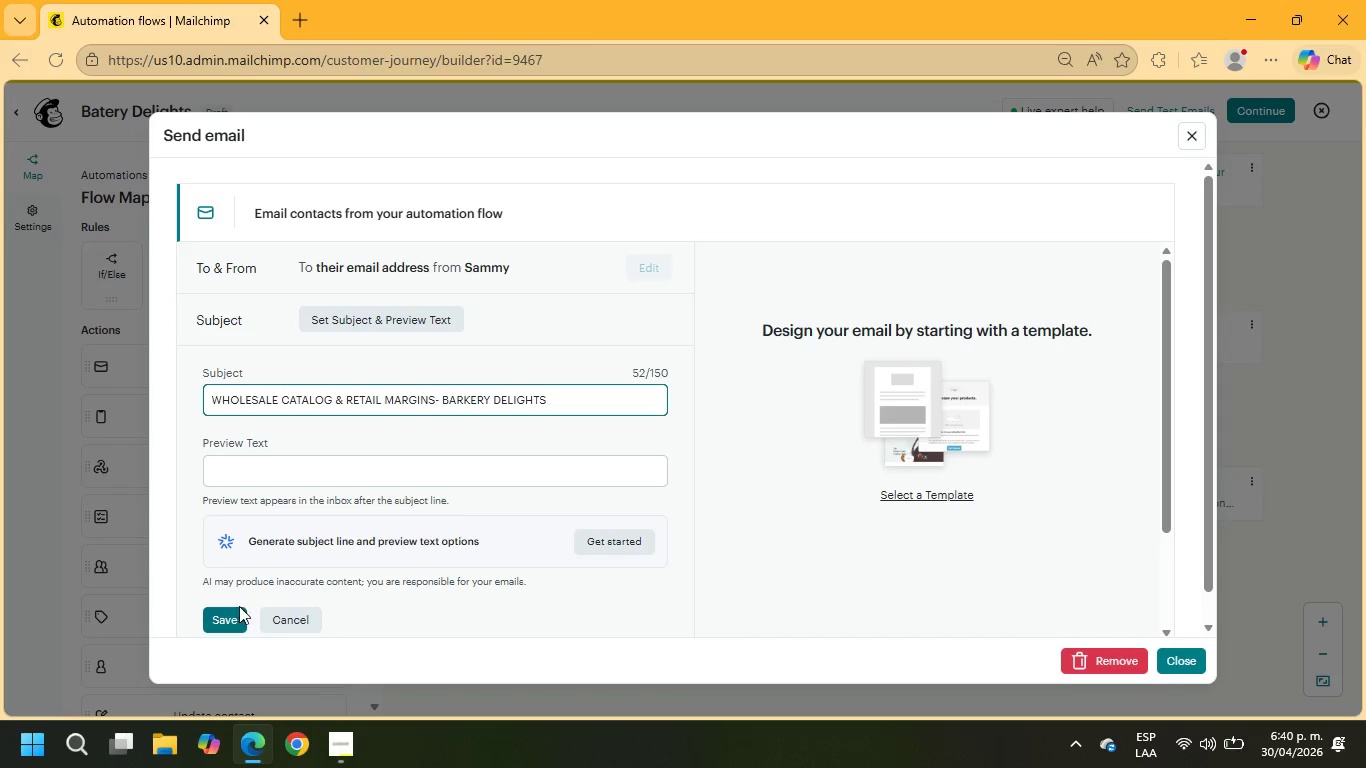 
left_click([231, 612])
 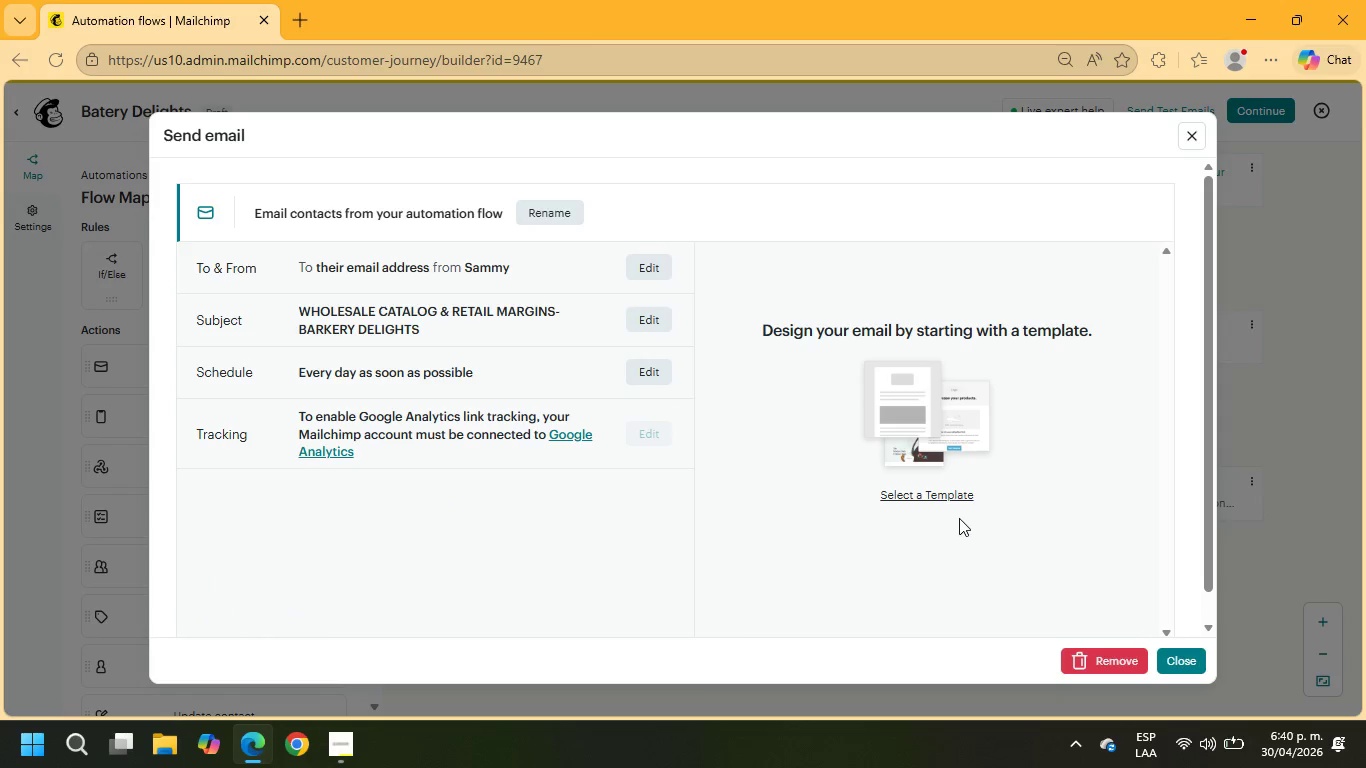 
left_click([949, 499])
 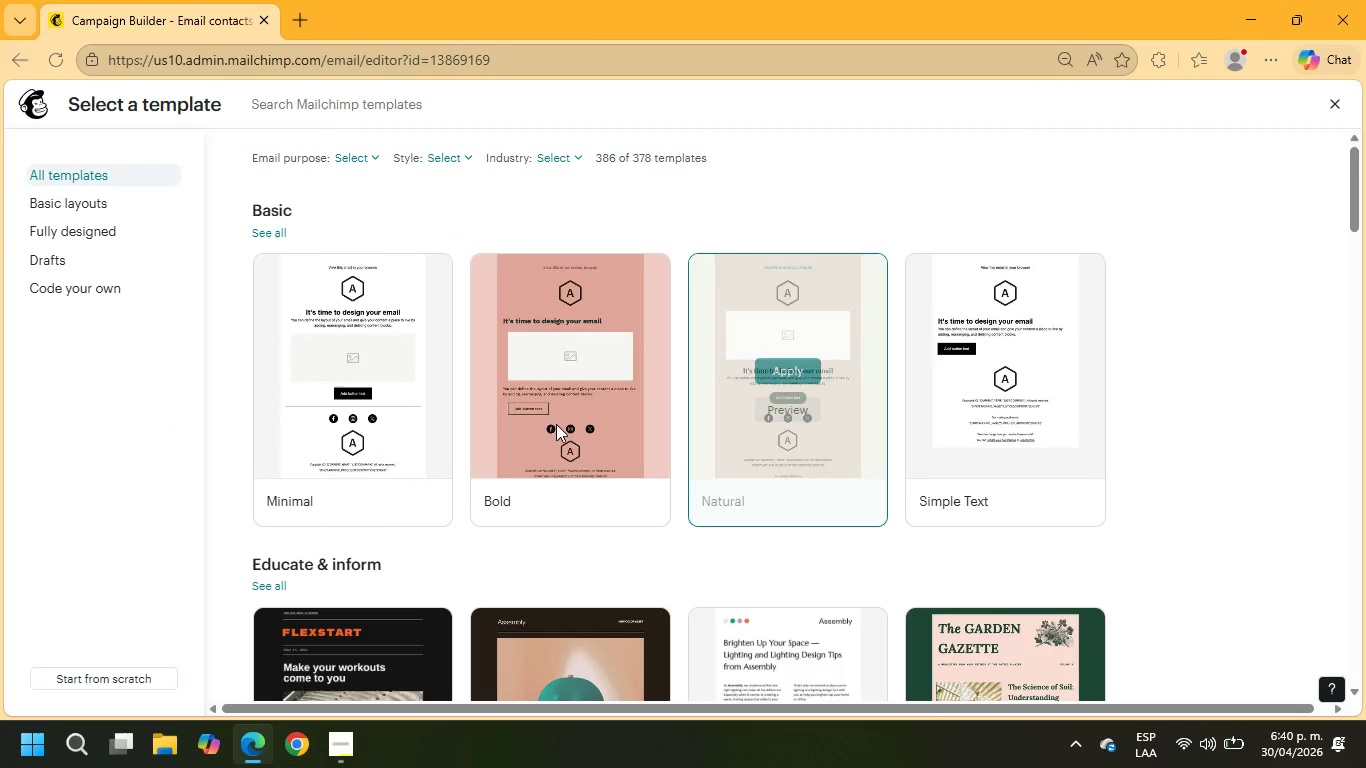 
wait(5.64)
 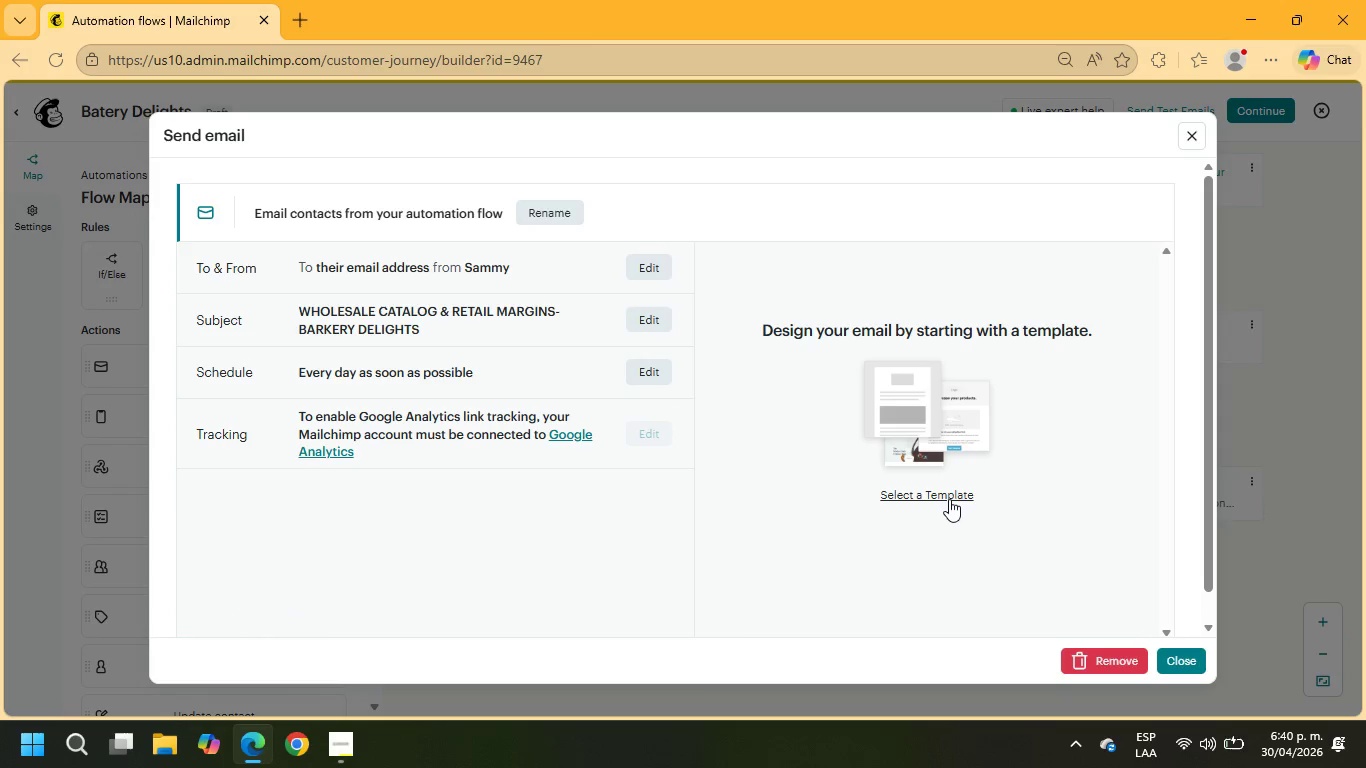 
double_click([67, 257])
 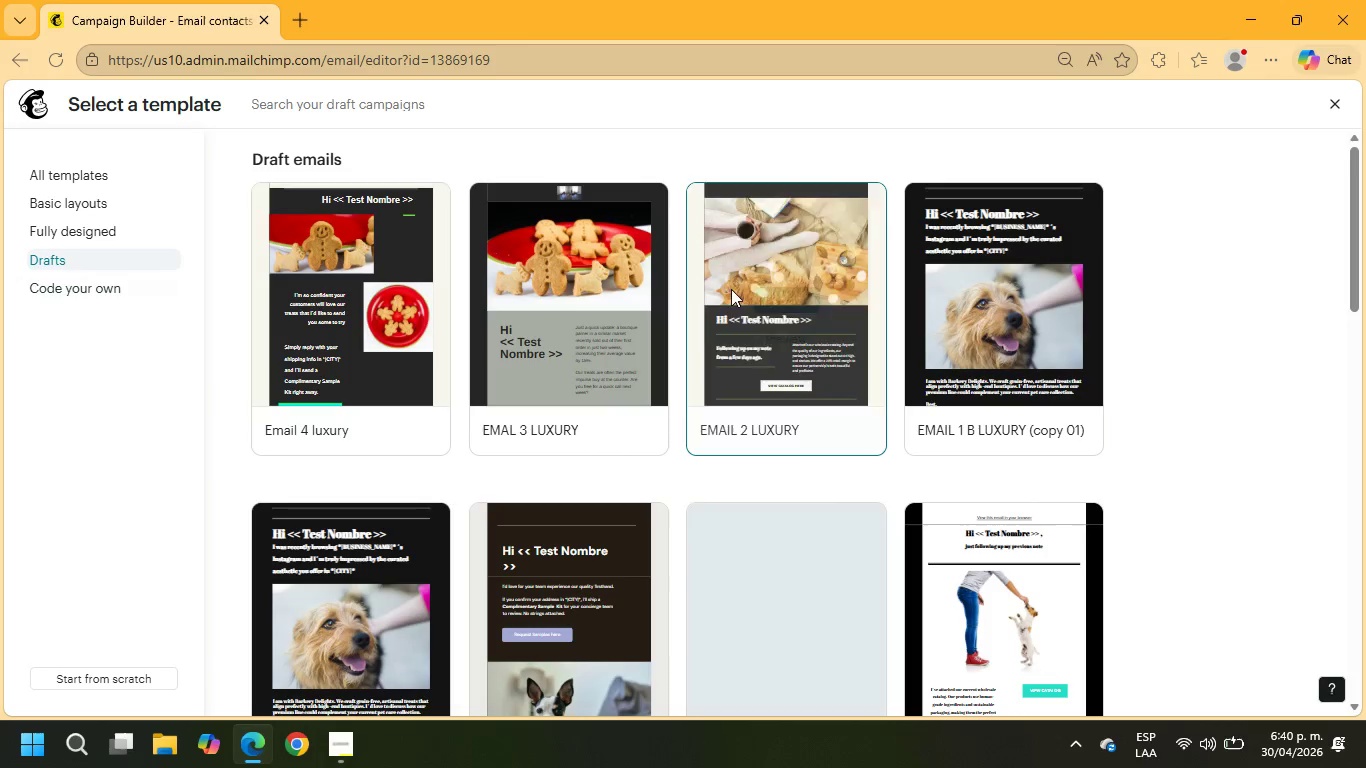 
left_click([797, 295])
 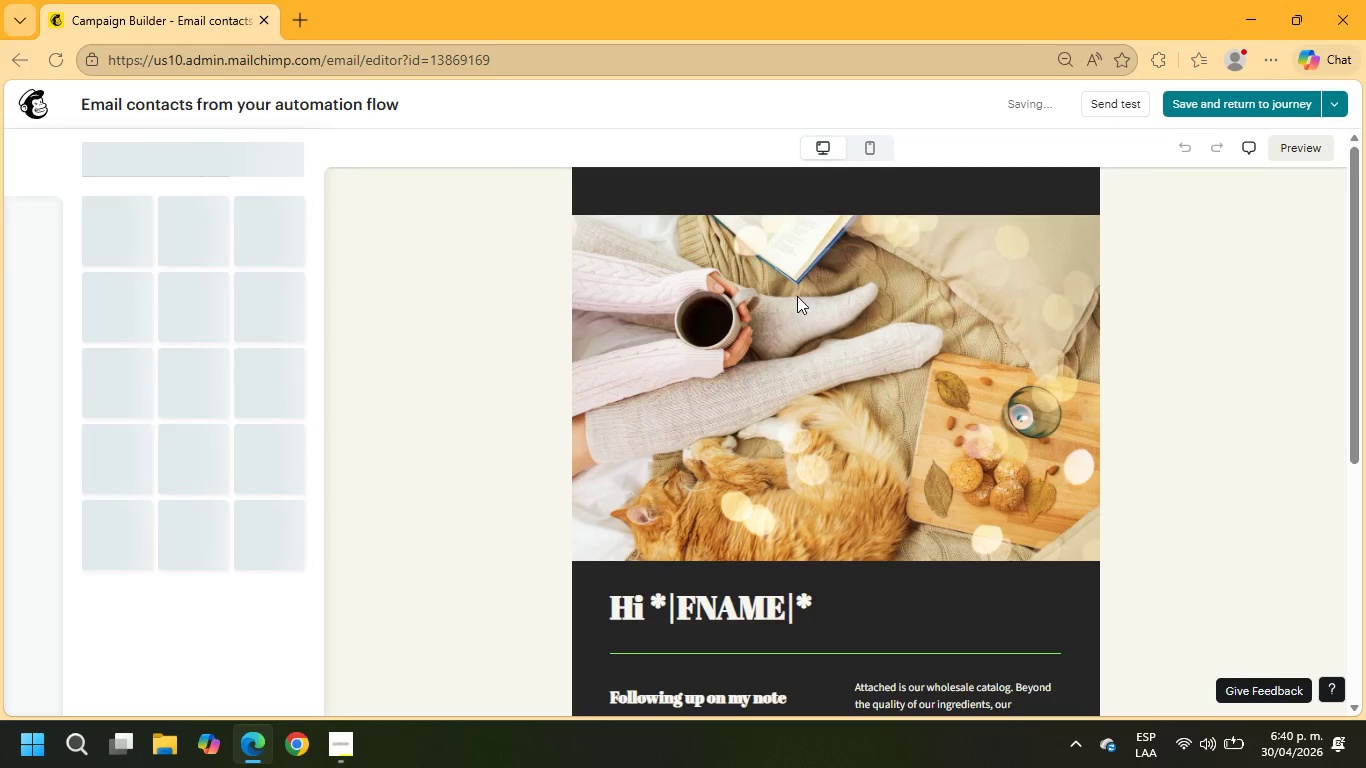 
left_click([1242, 110])
 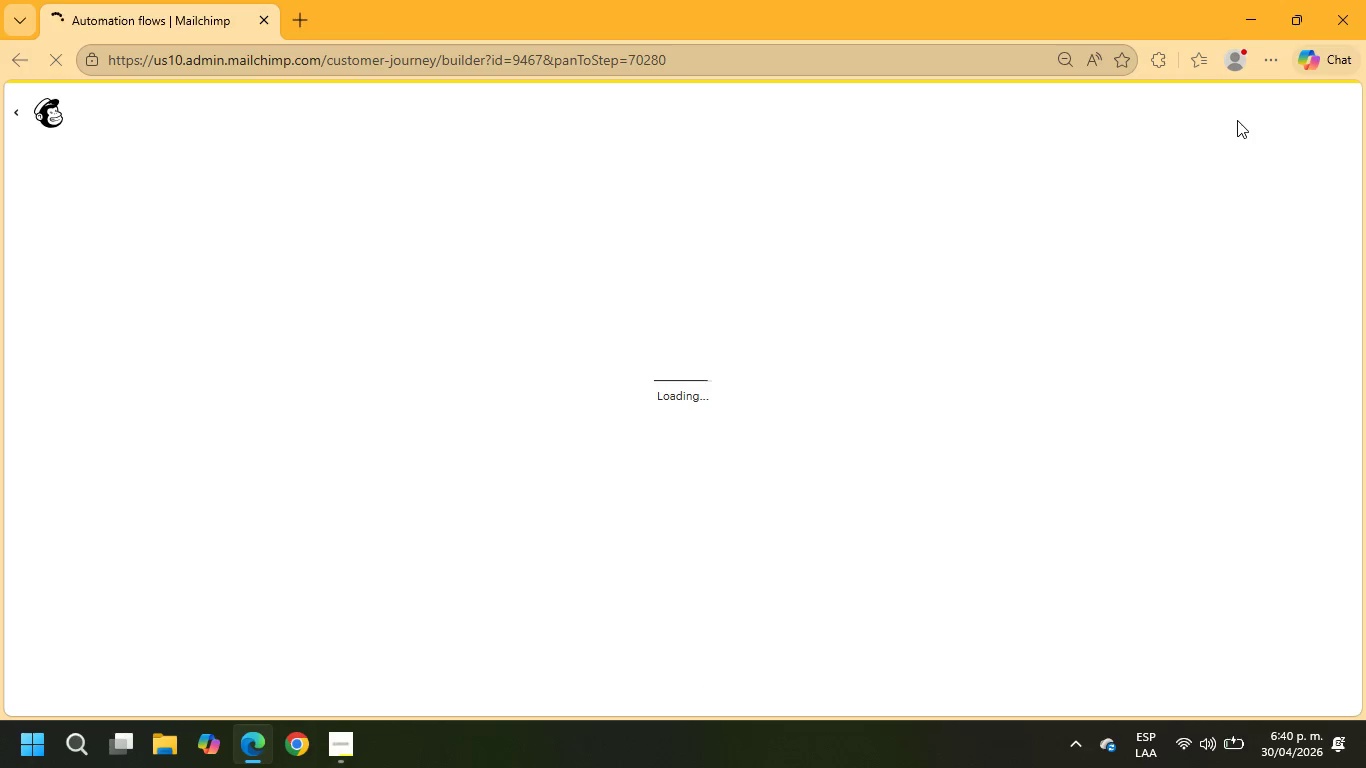 
wait(14.89)
 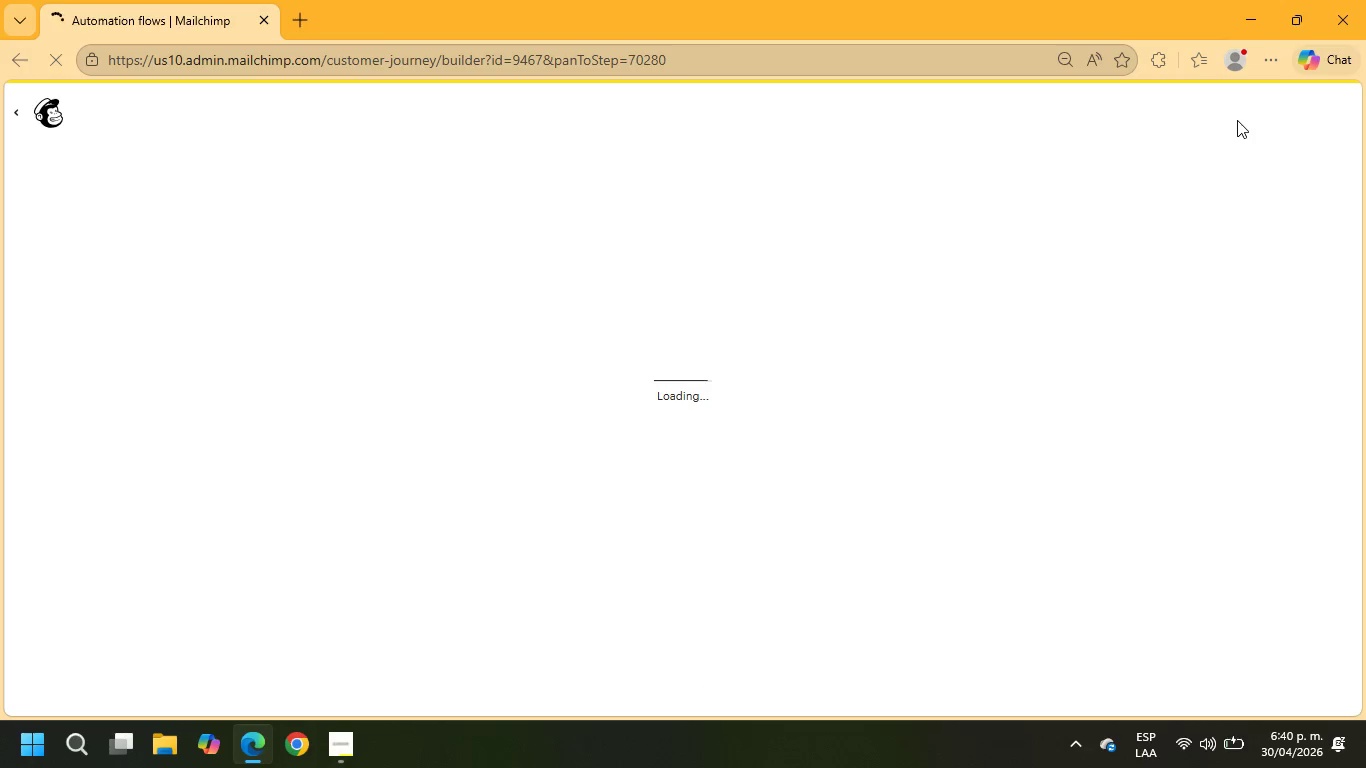 
left_click_drag(start_coordinate=[656, 467], to_coordinate=[1034, 315])
 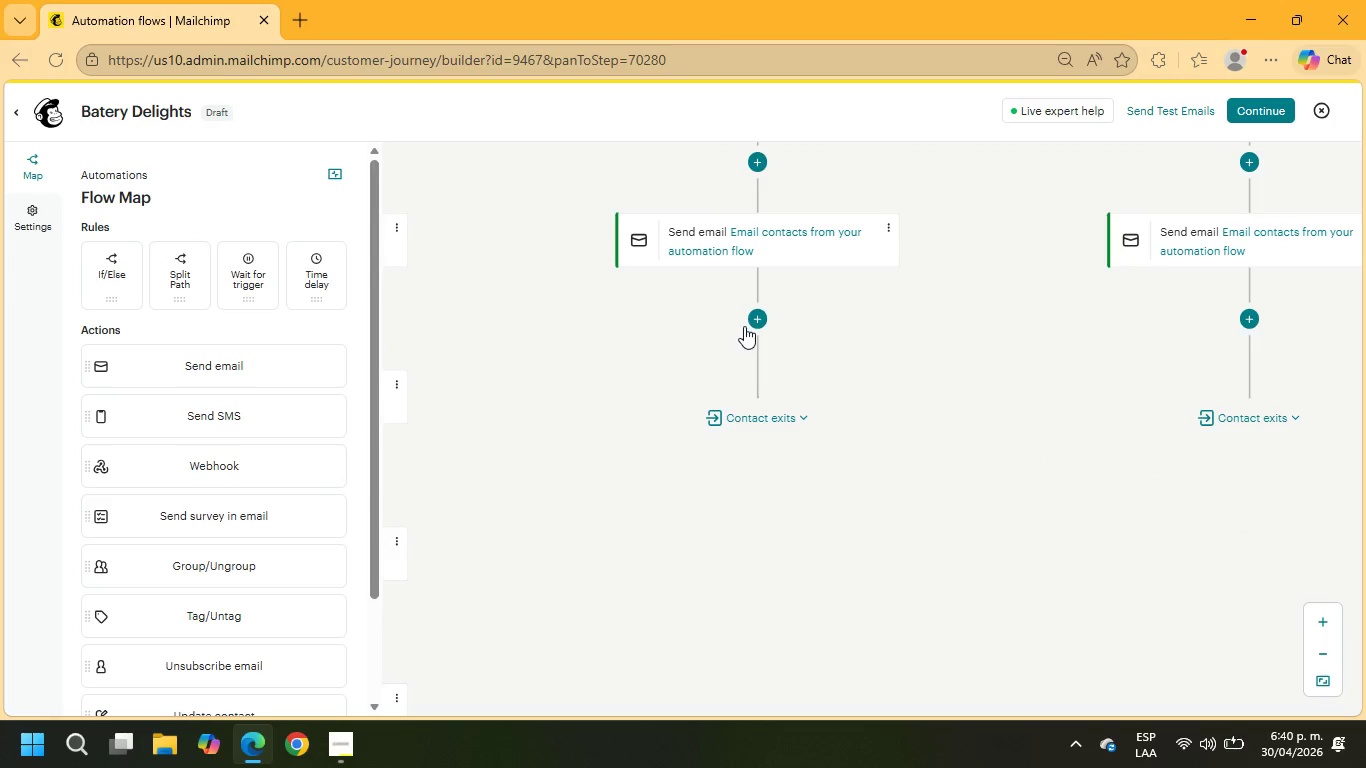 
left_click([758, 315])
 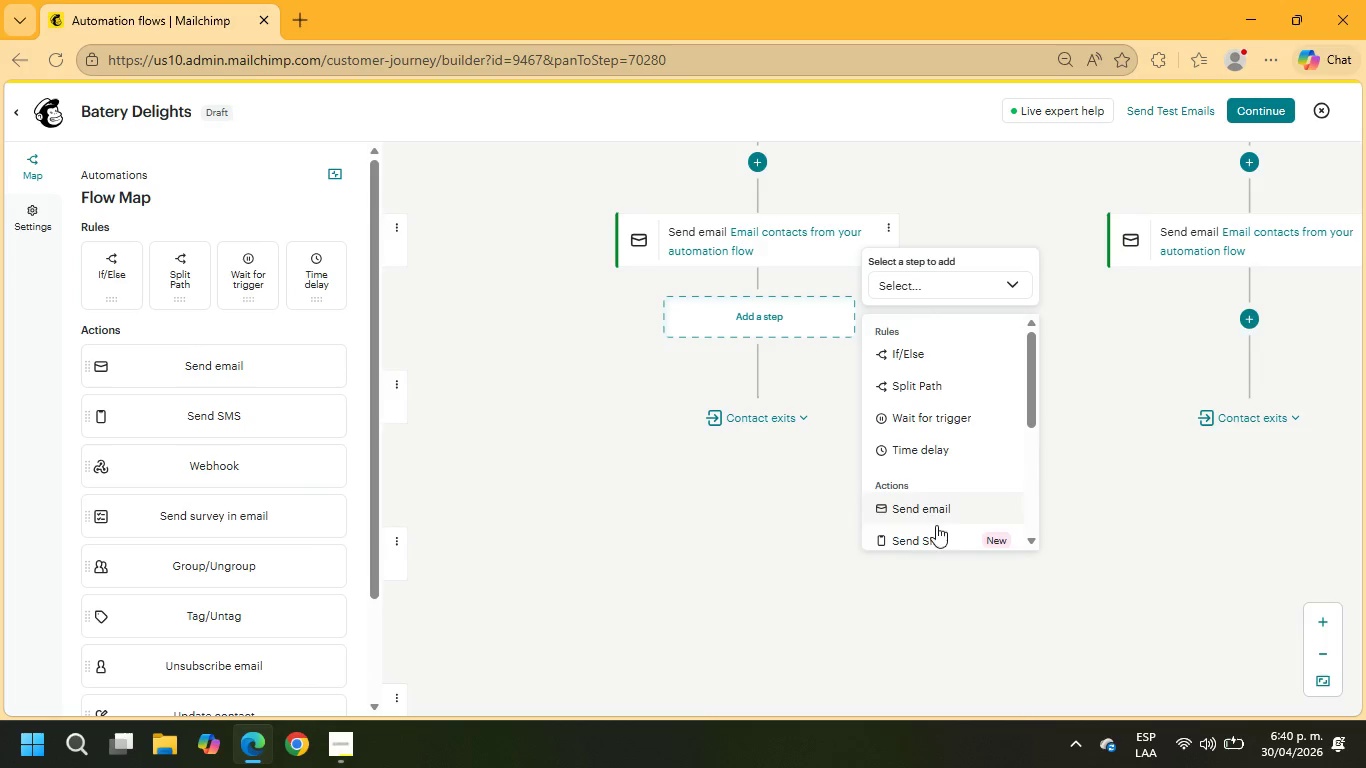 
left_click([933, 453])
 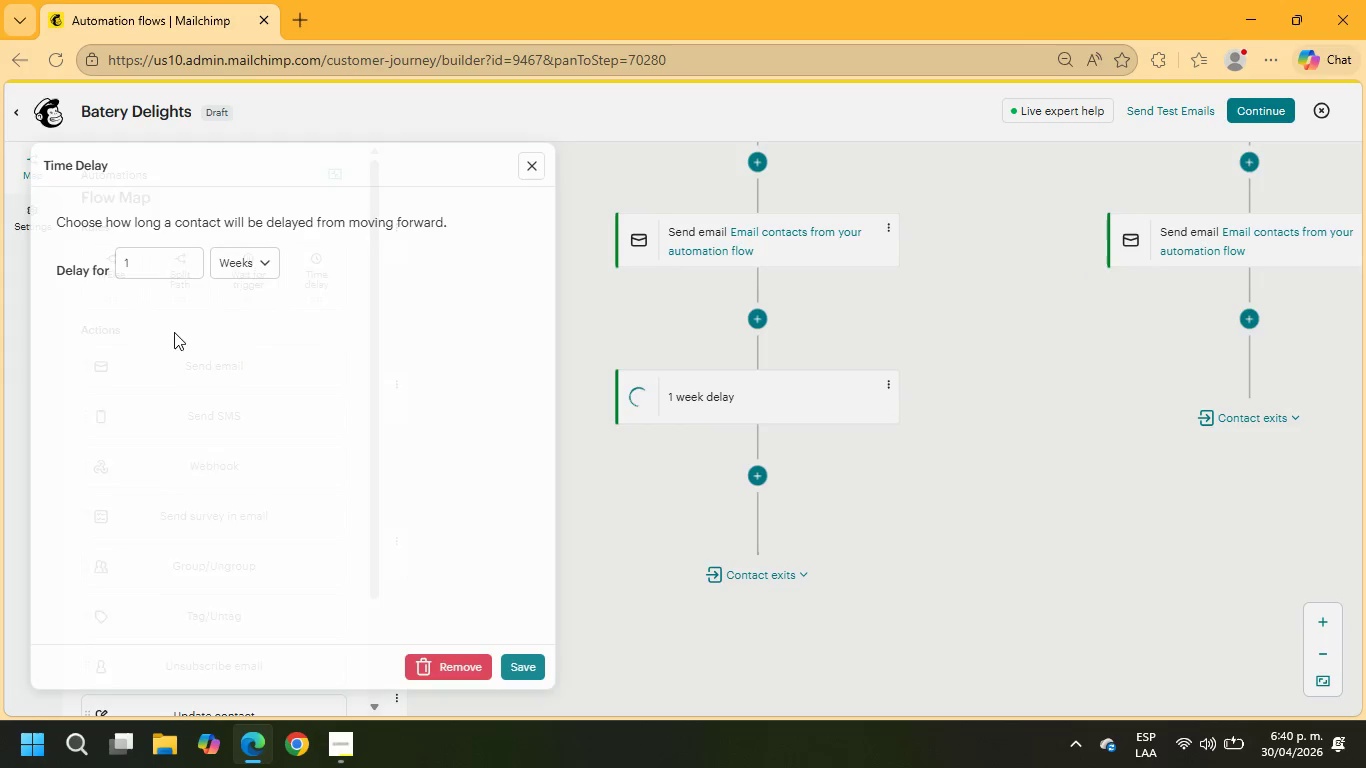 
left_click_drag(start_coordinate=[169, 266], to_coordinate=[109, 266])
 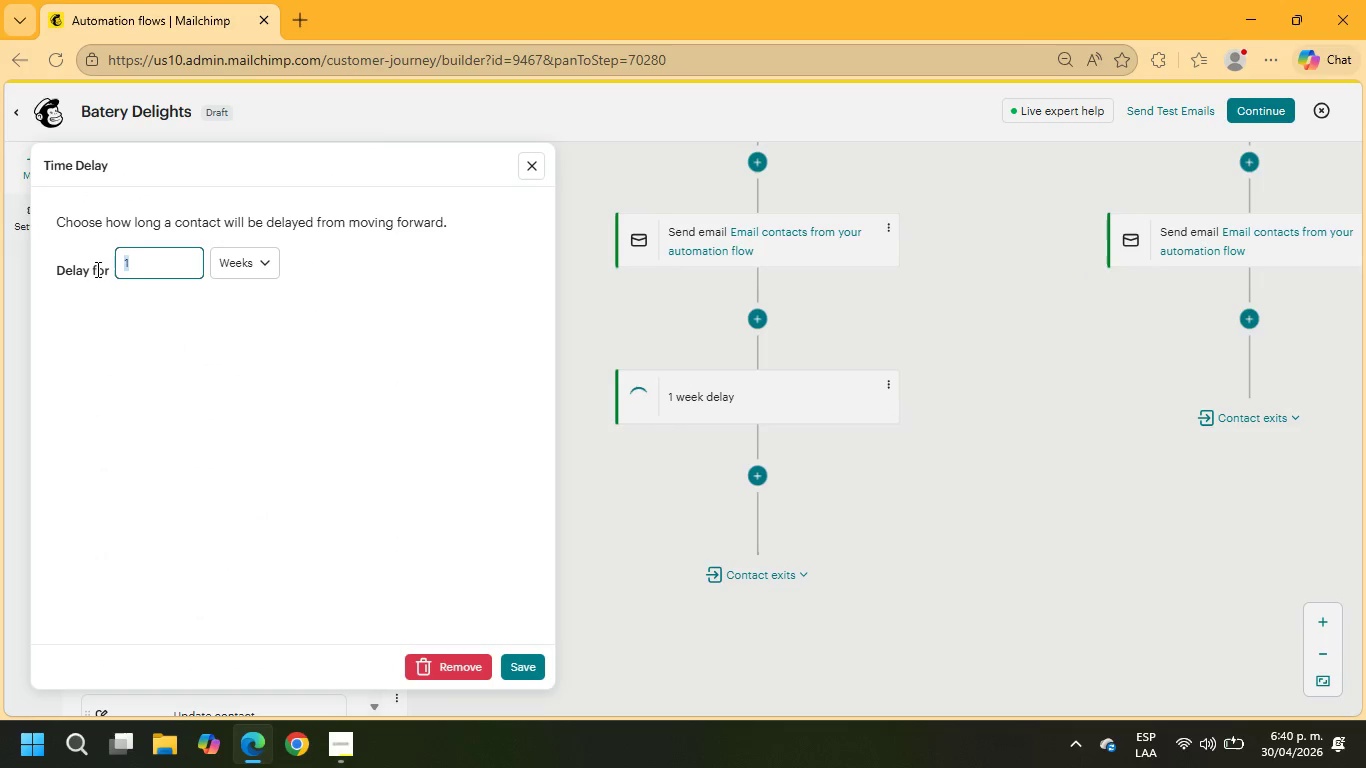 
key(3)
 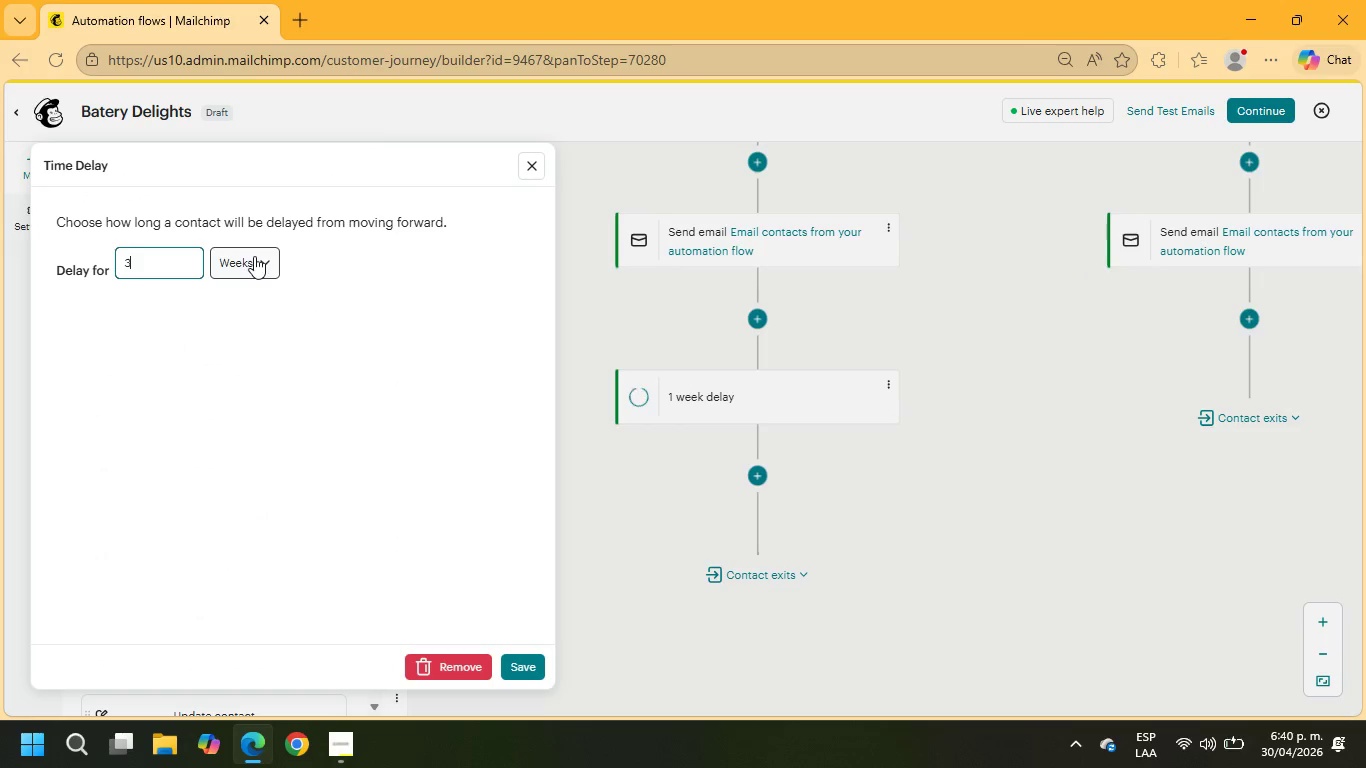 
left_click([254, 259])
 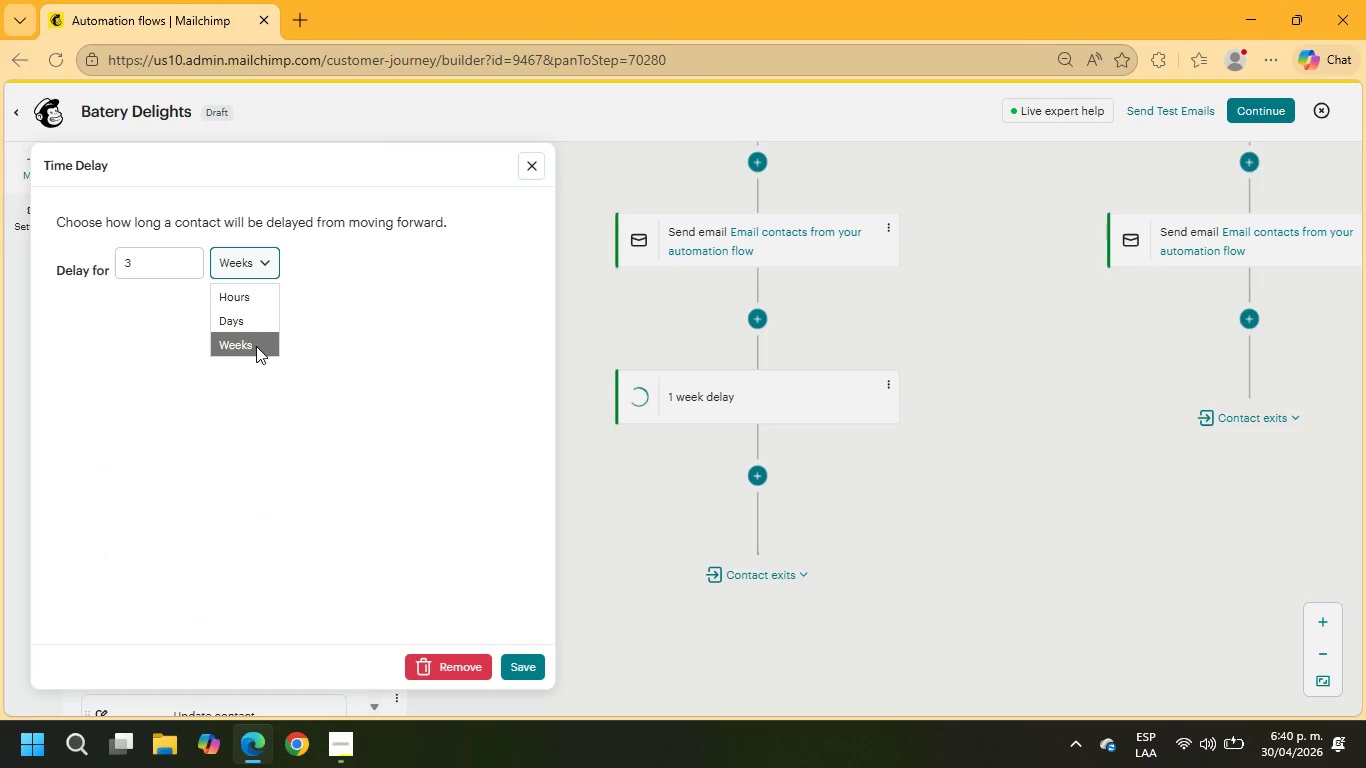 
left_click([251, 321])
 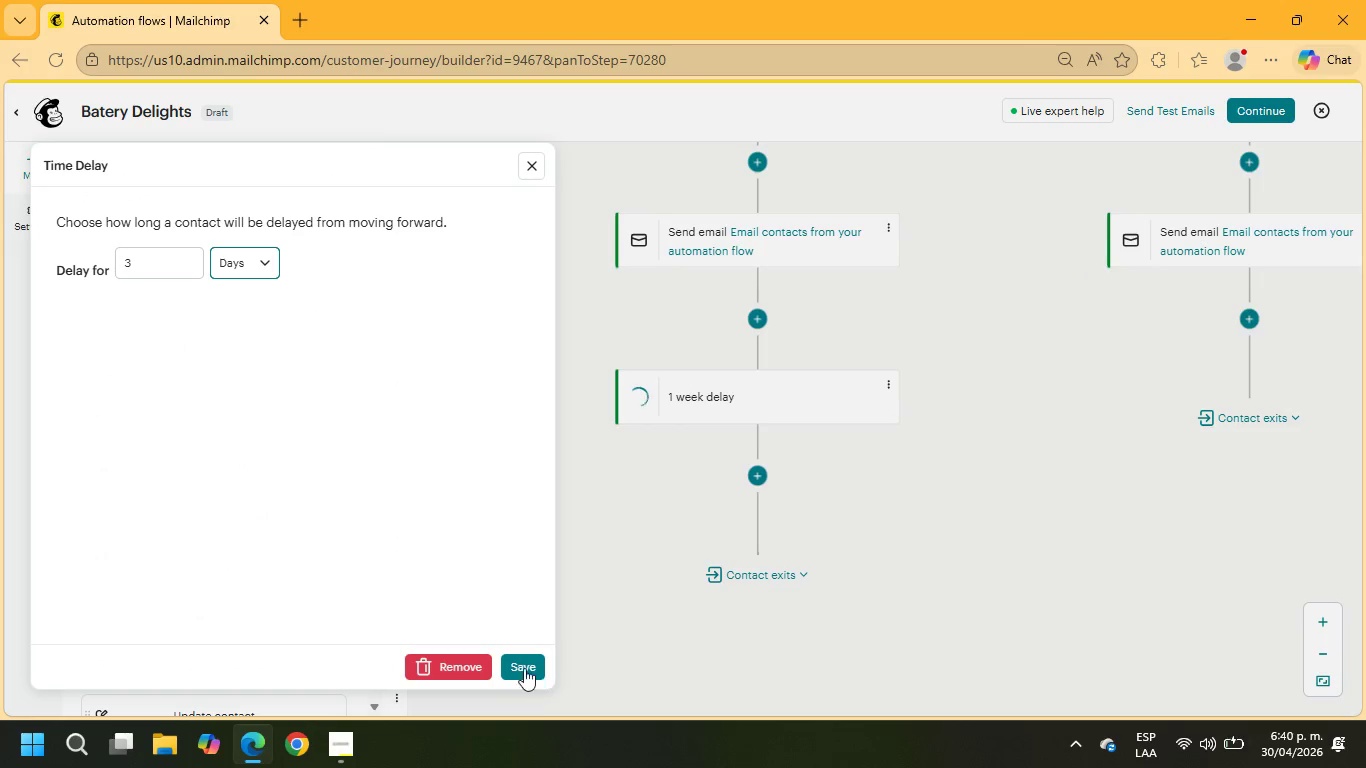 
left_click([521, 666])
 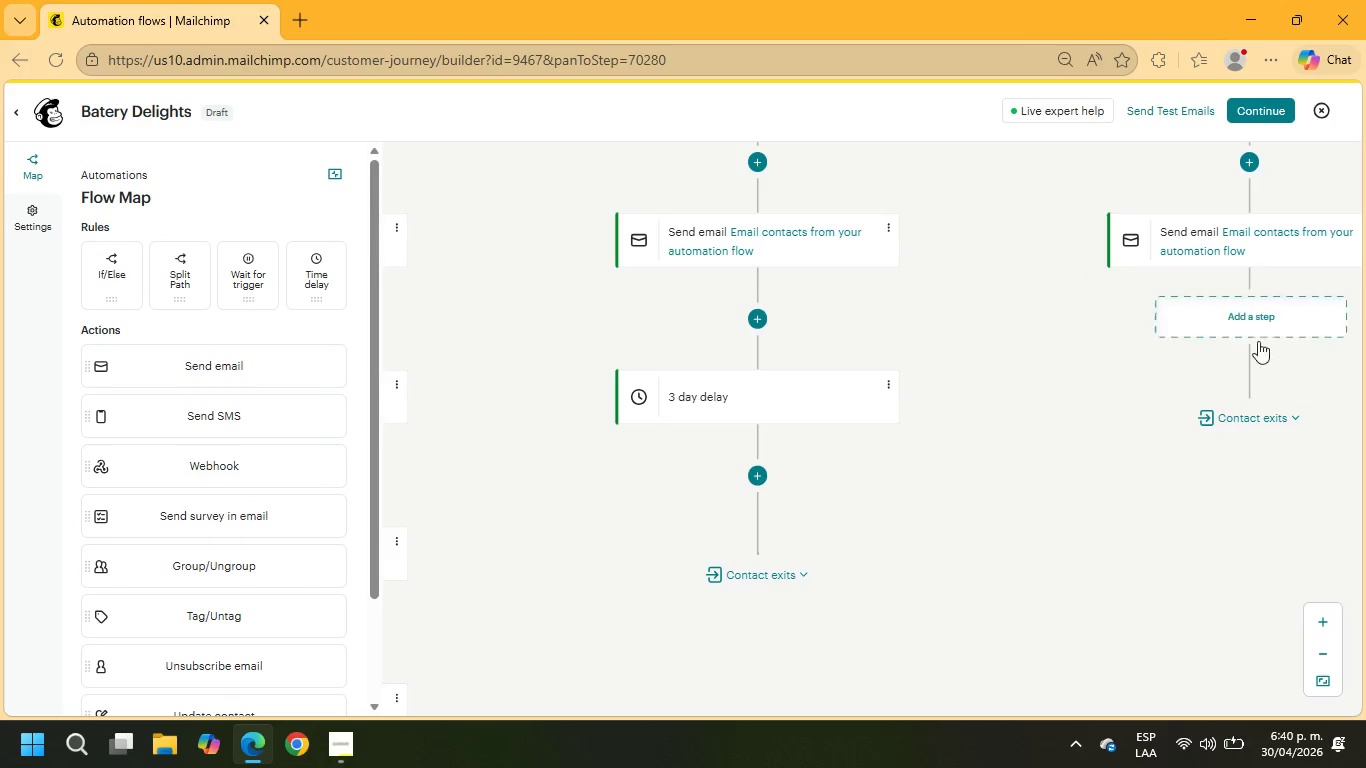 
left_click([1258, 336])
 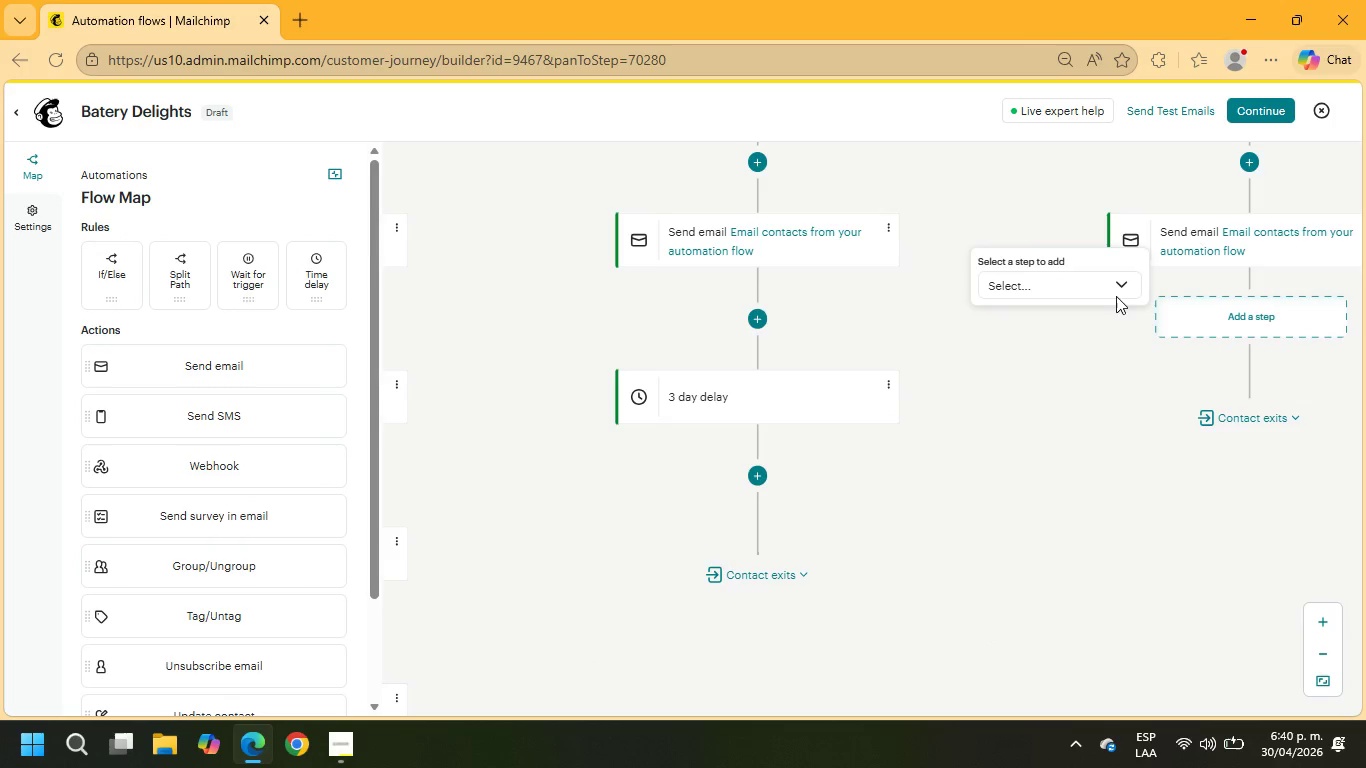 
left_click([1101, 286])
 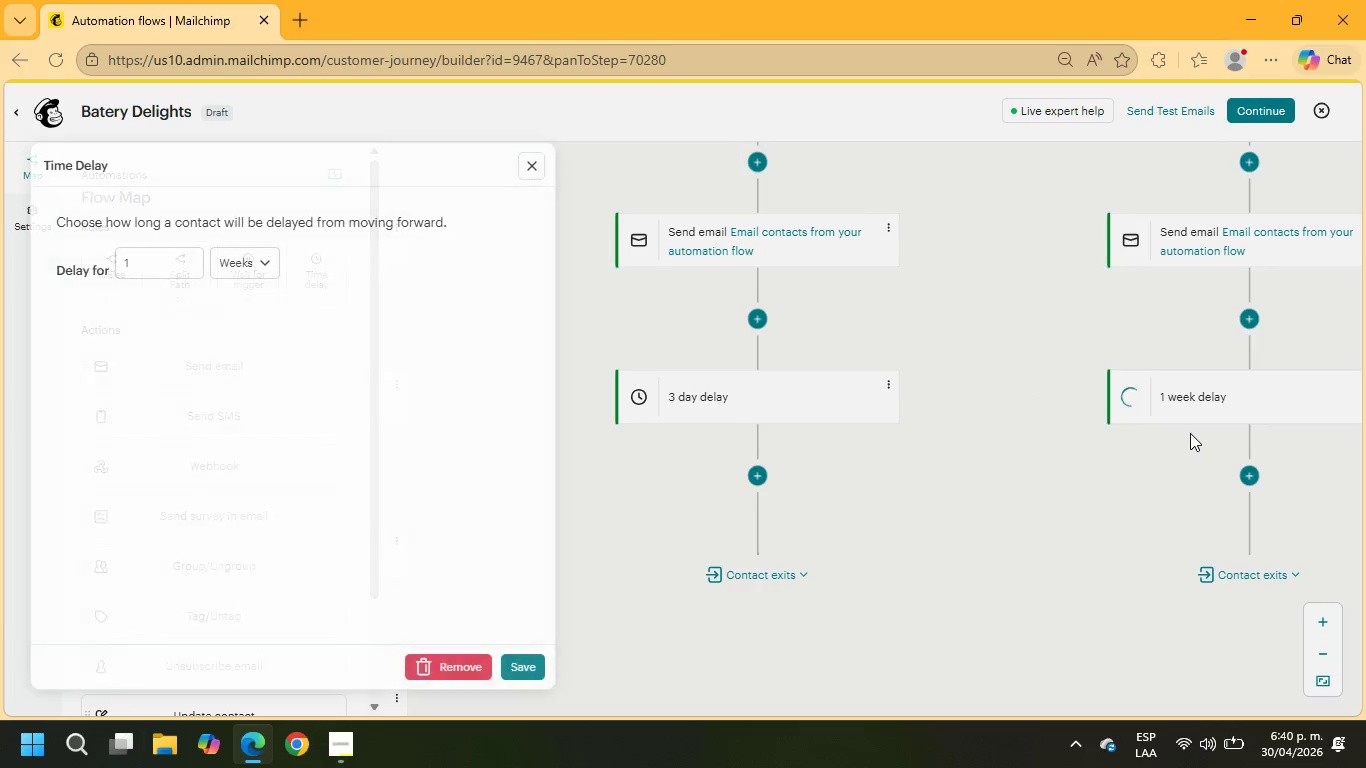 
left_click_drag(start_coordinate=[160, 264], to_coordinate=[61, 268])
 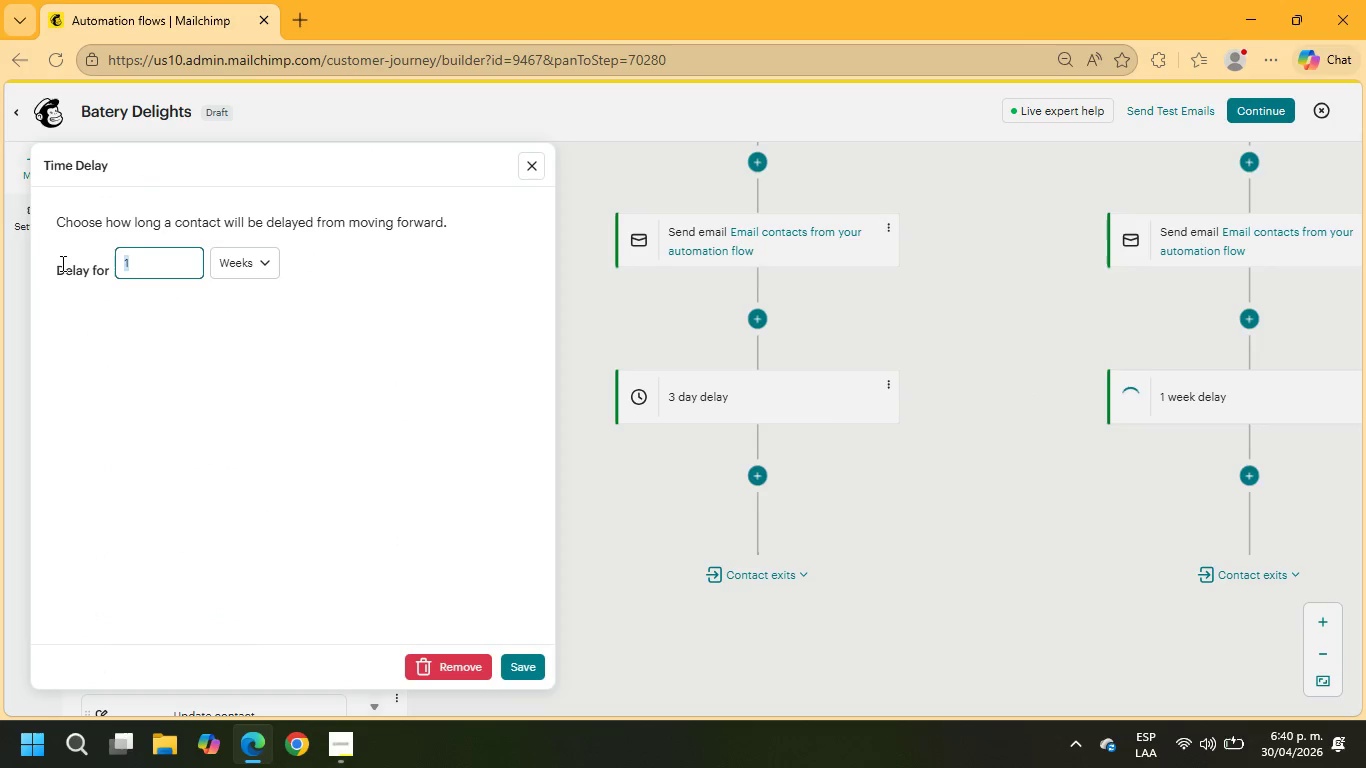 
key(3)
 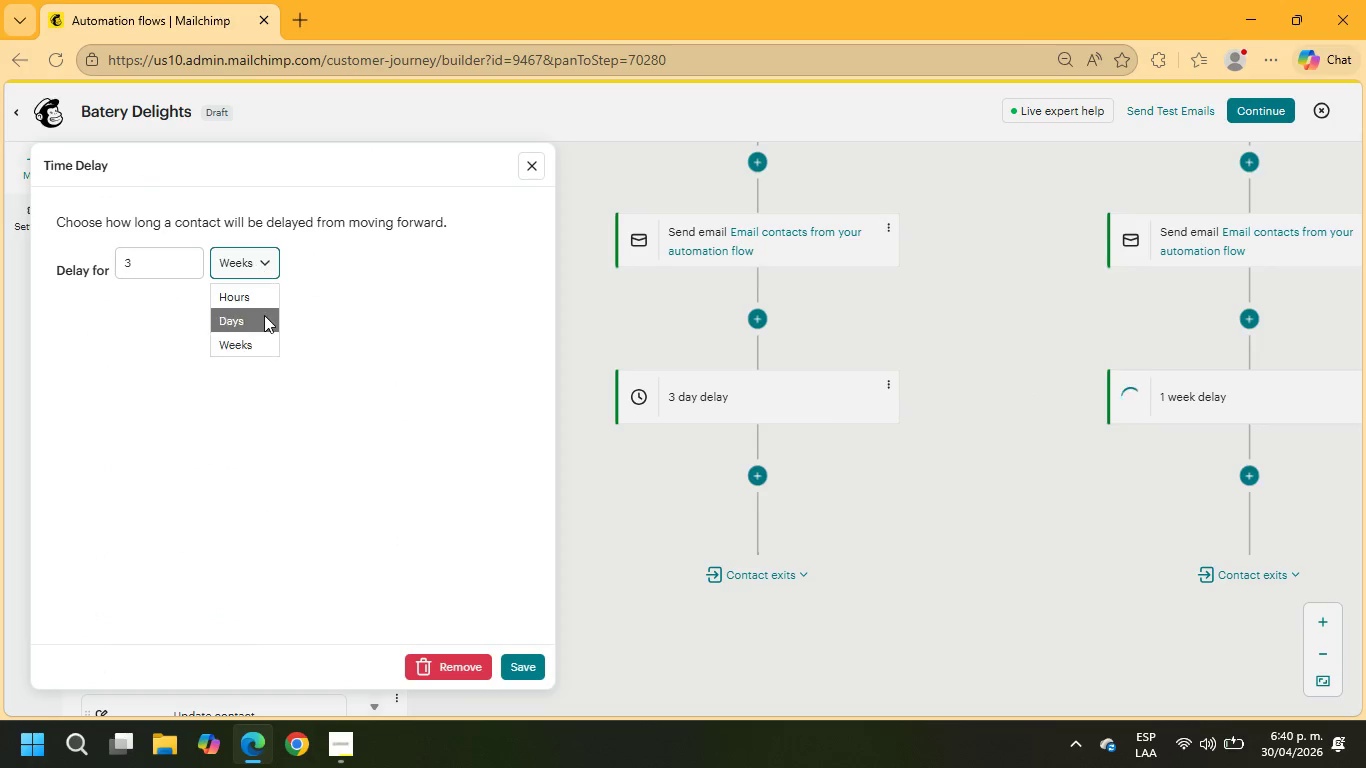 
left_click([262, 320])
 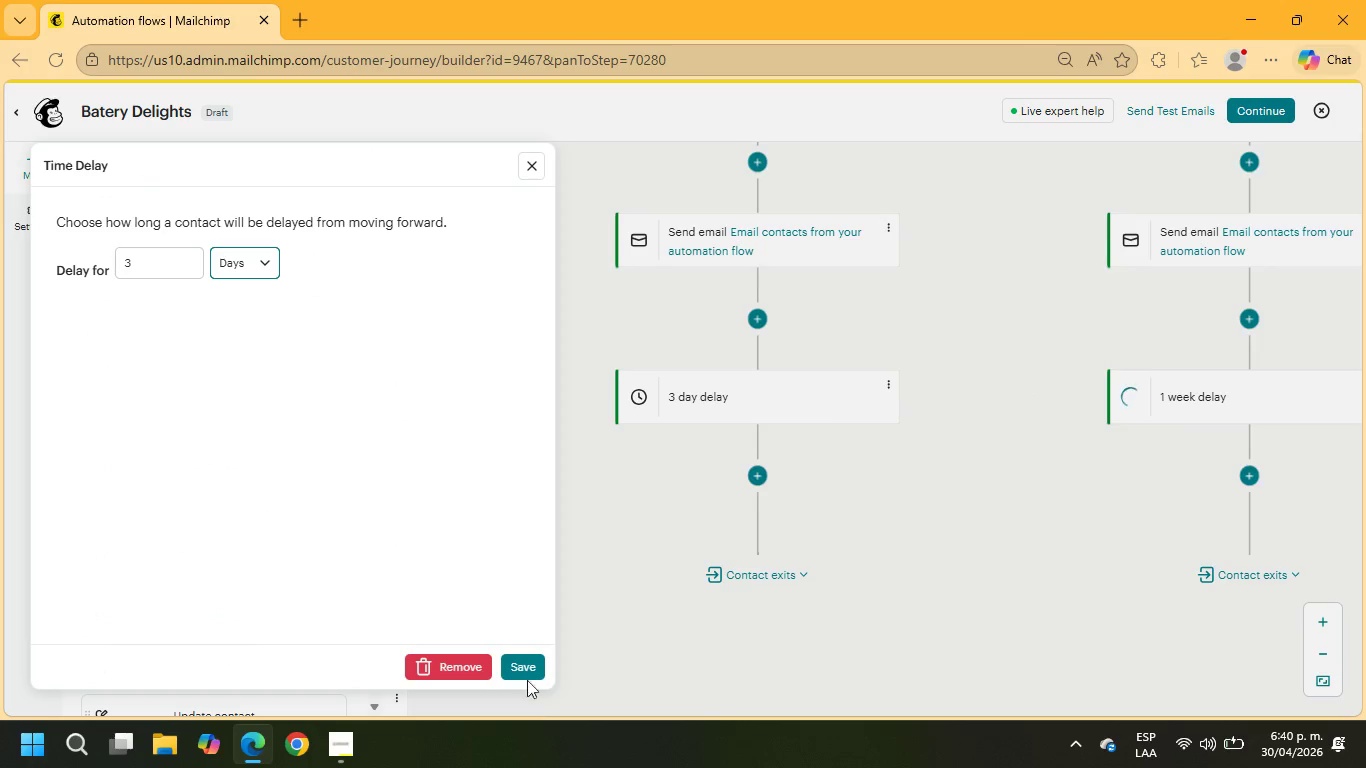 
left_click([527, 659])
 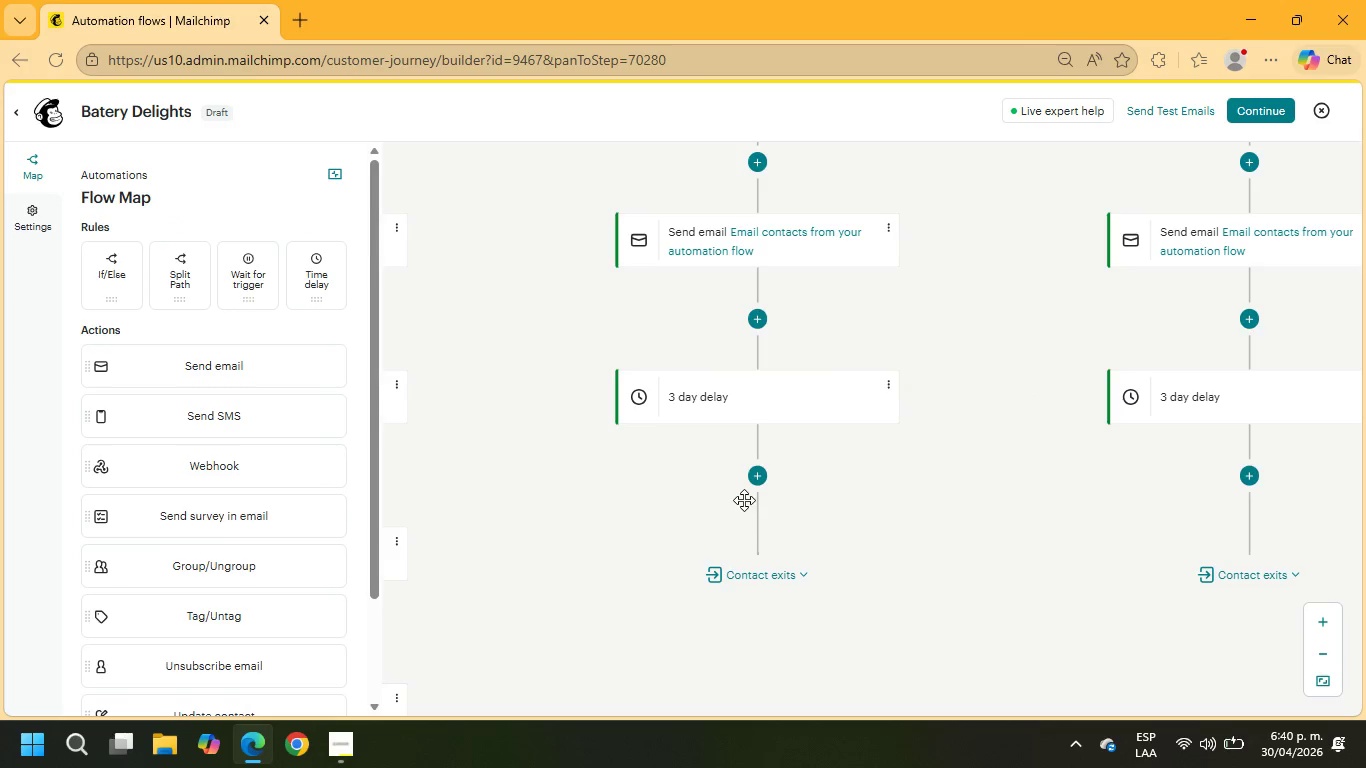 
left_click([746, 477])
 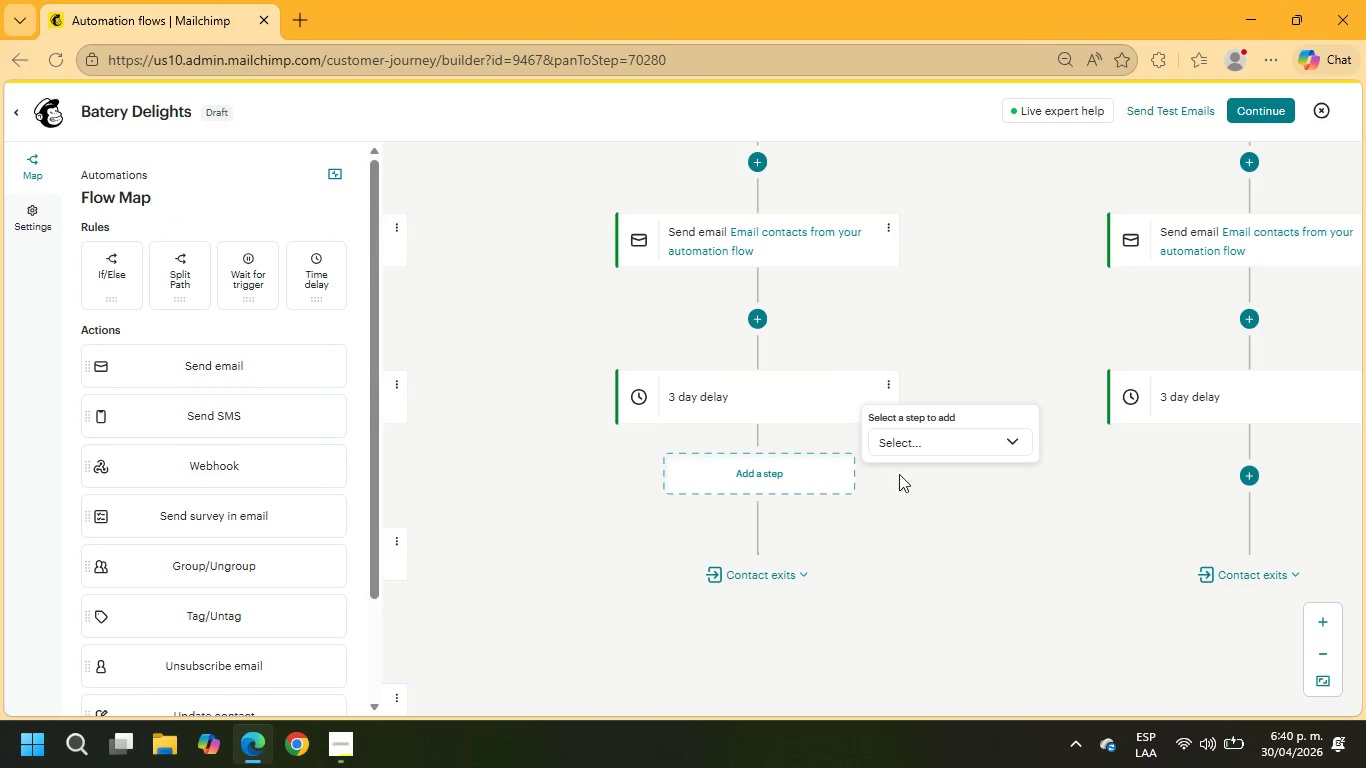 
left_click([934, 437])
 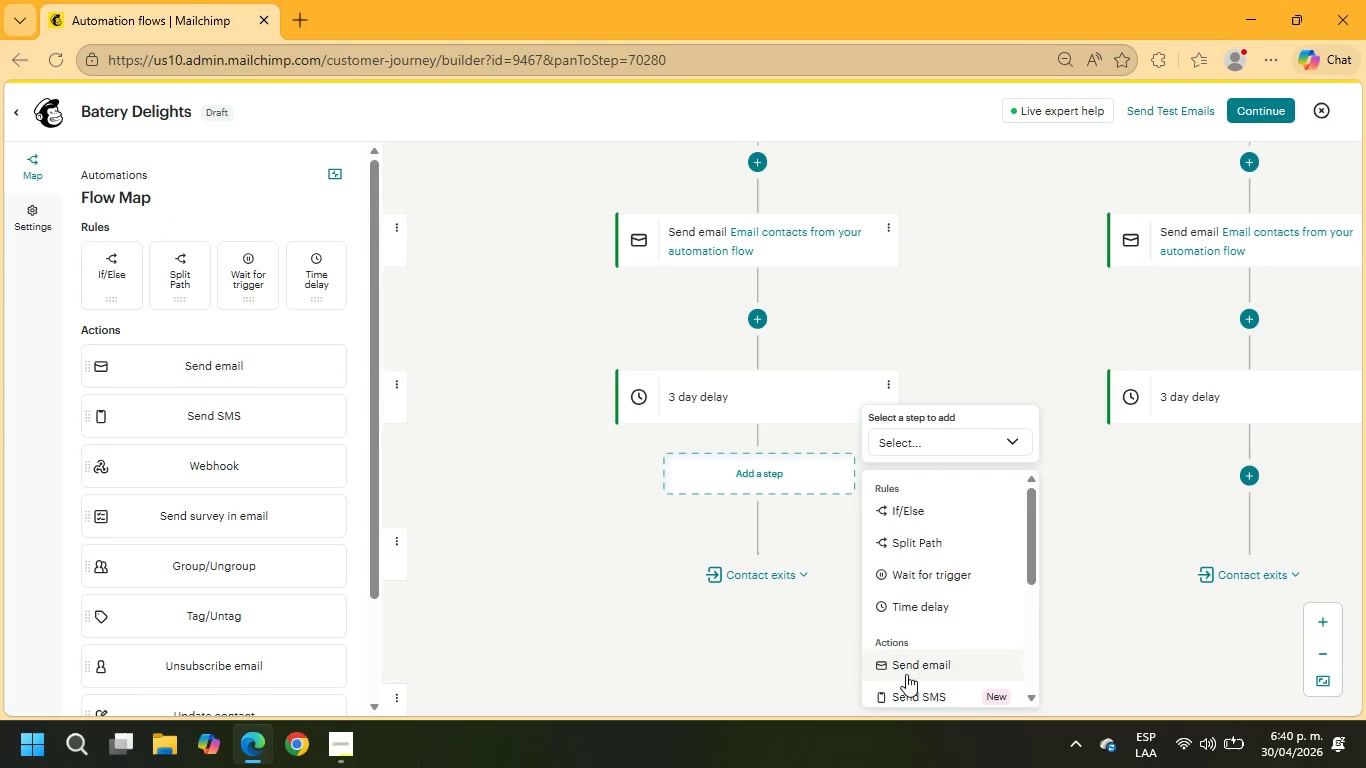 
left_click([906, 673])
 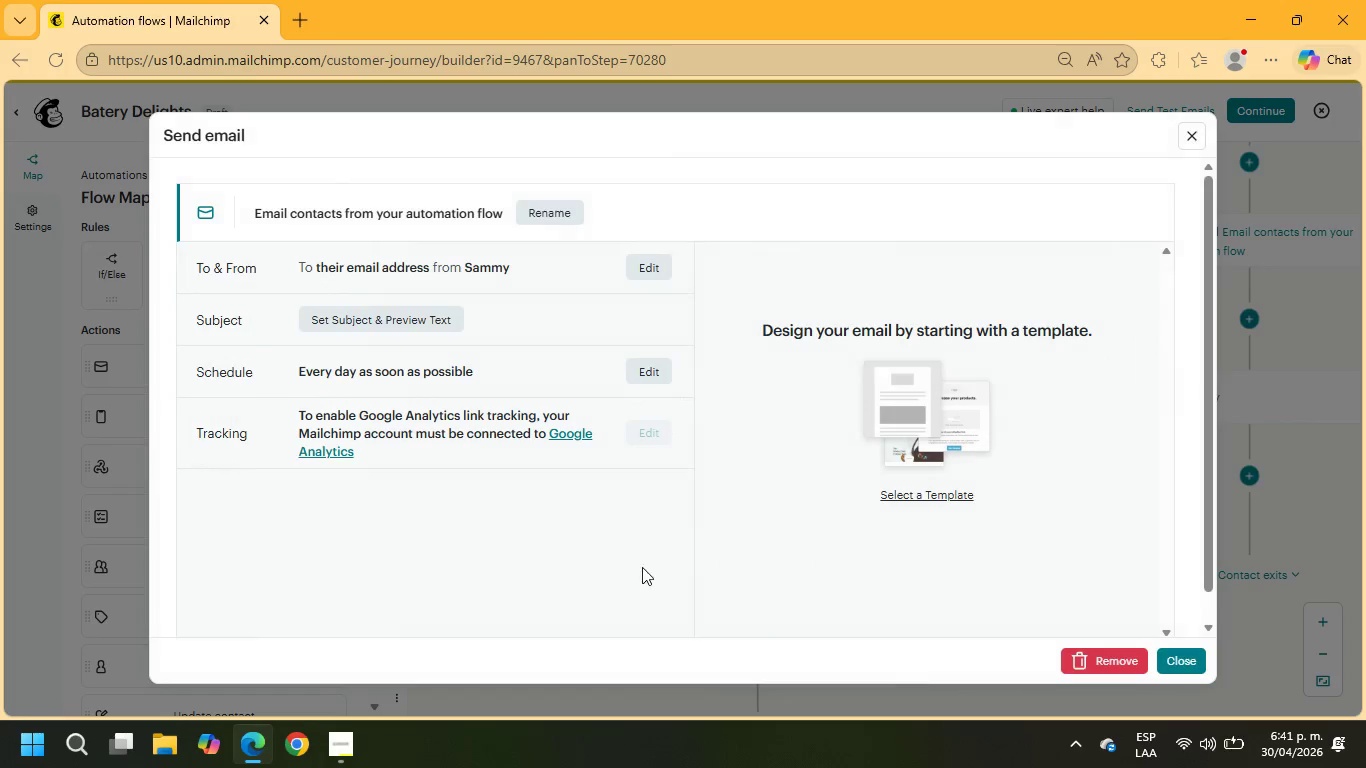 
left_click([396, 326])
 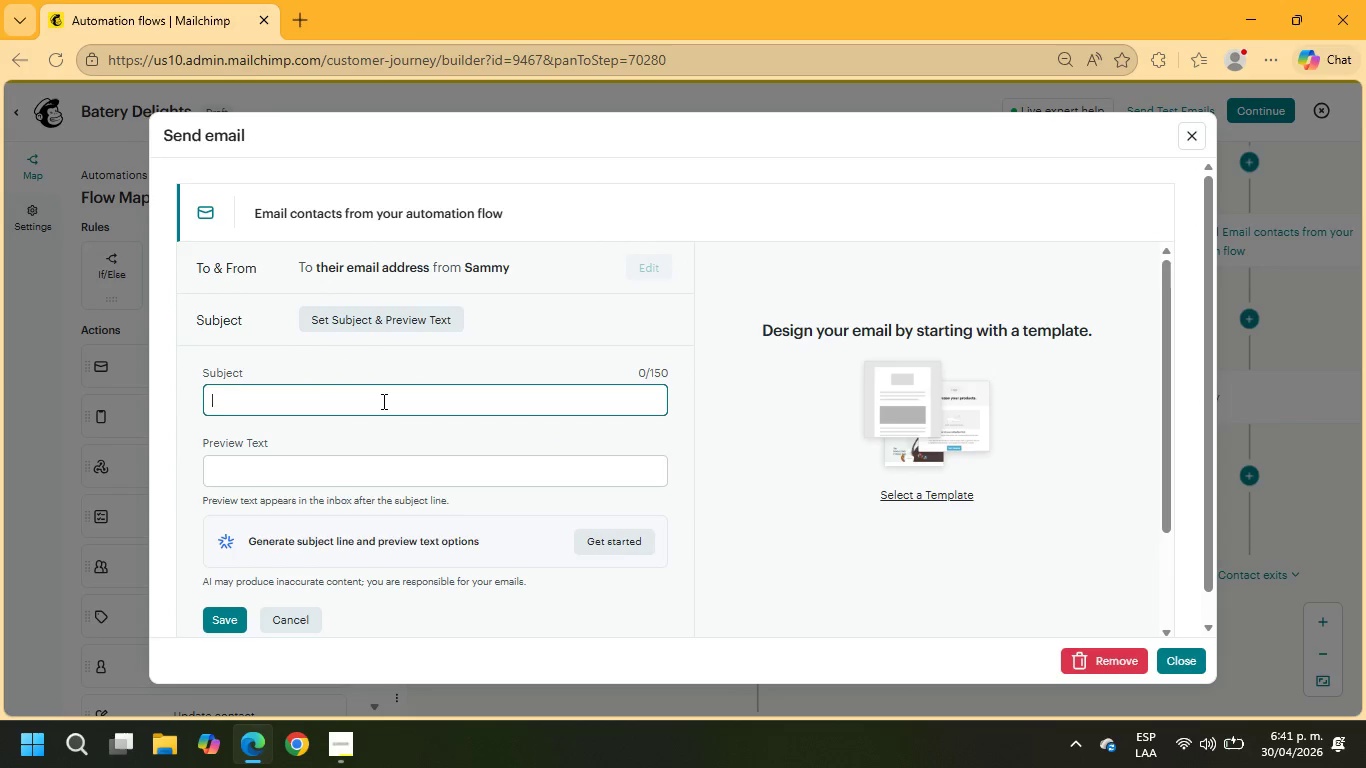 
type(oosti)
key(Backspace)
key(Backspace)
key(Backspace)
key(Backspace)
key(Backspace)
key(Backspace)
type(boosting)
 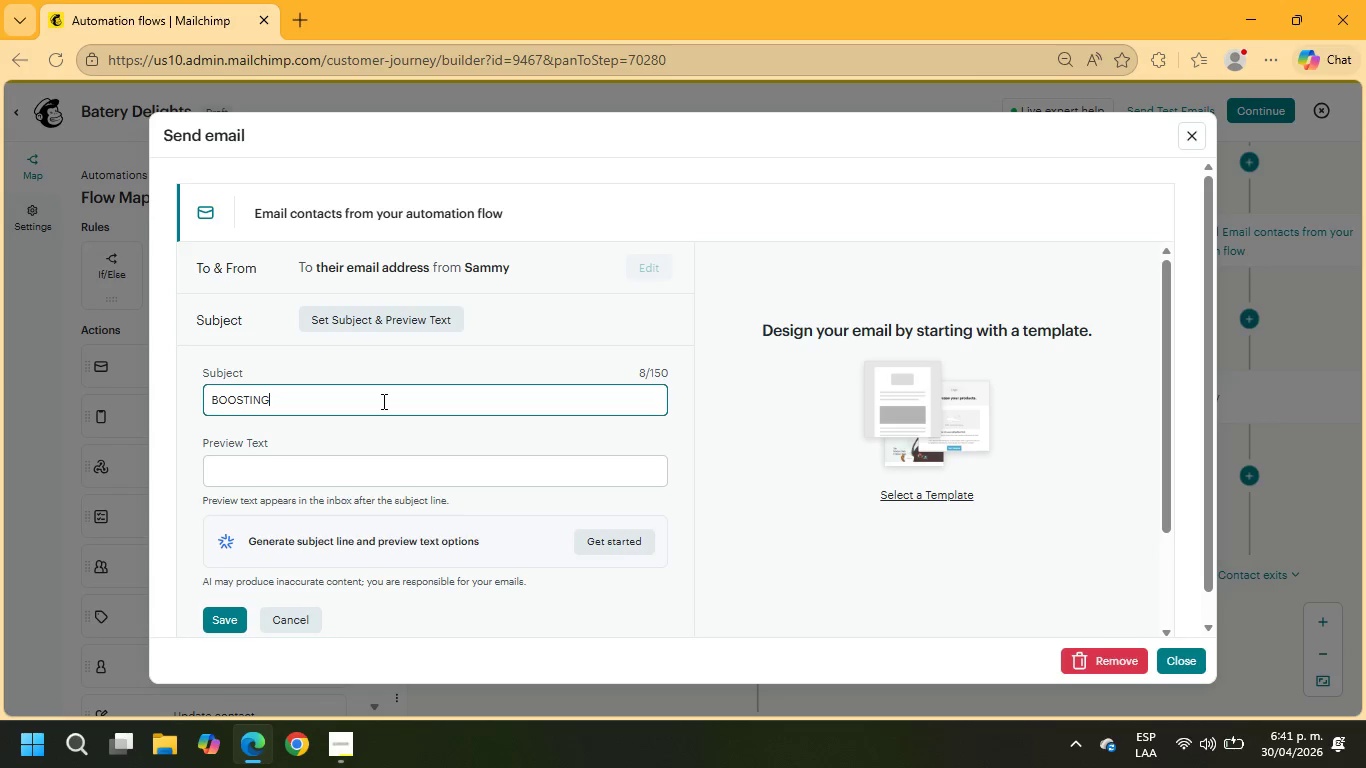 
type( retail sales in +\city\+)
 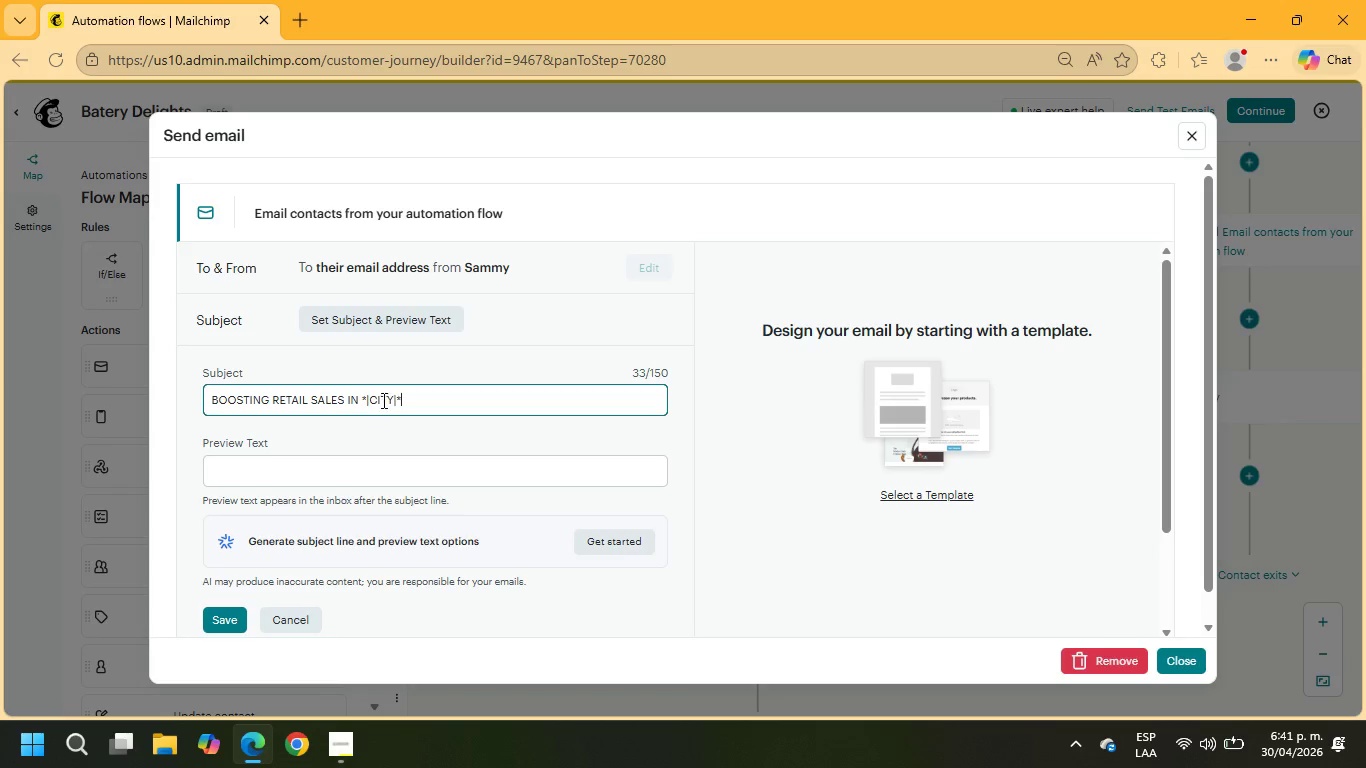 
left_click_drag(start_coordinate=[535, 322], to_coordinate=[294, 319])
 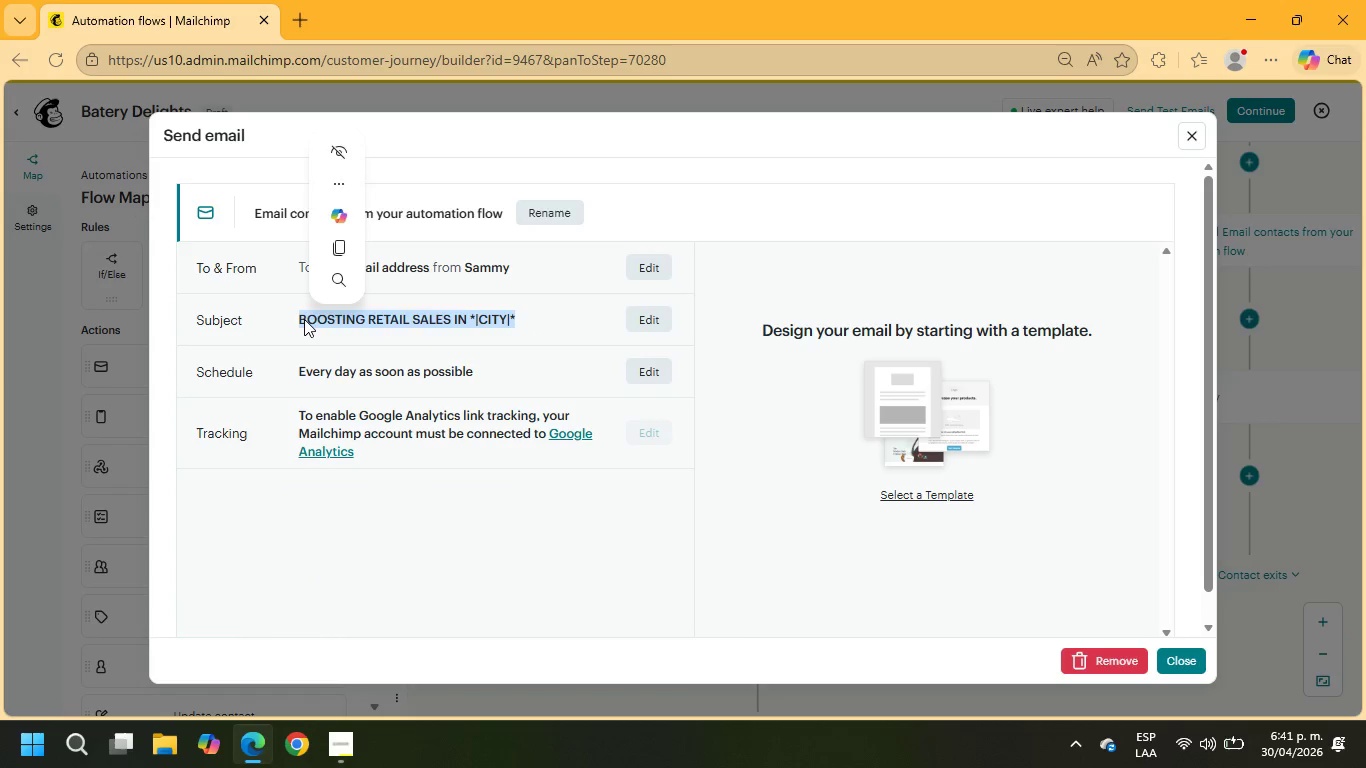 
right_click([304, 319])
 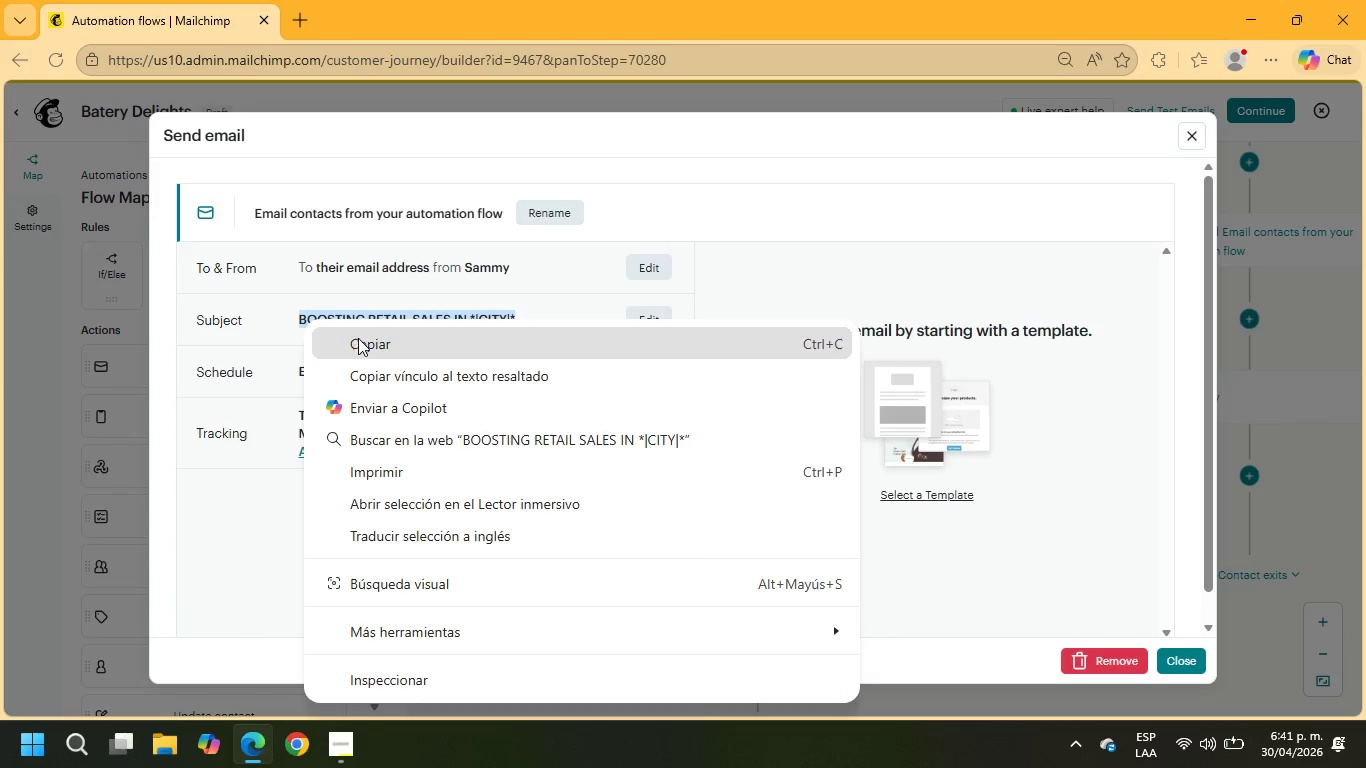 
left_click([360, 346])
 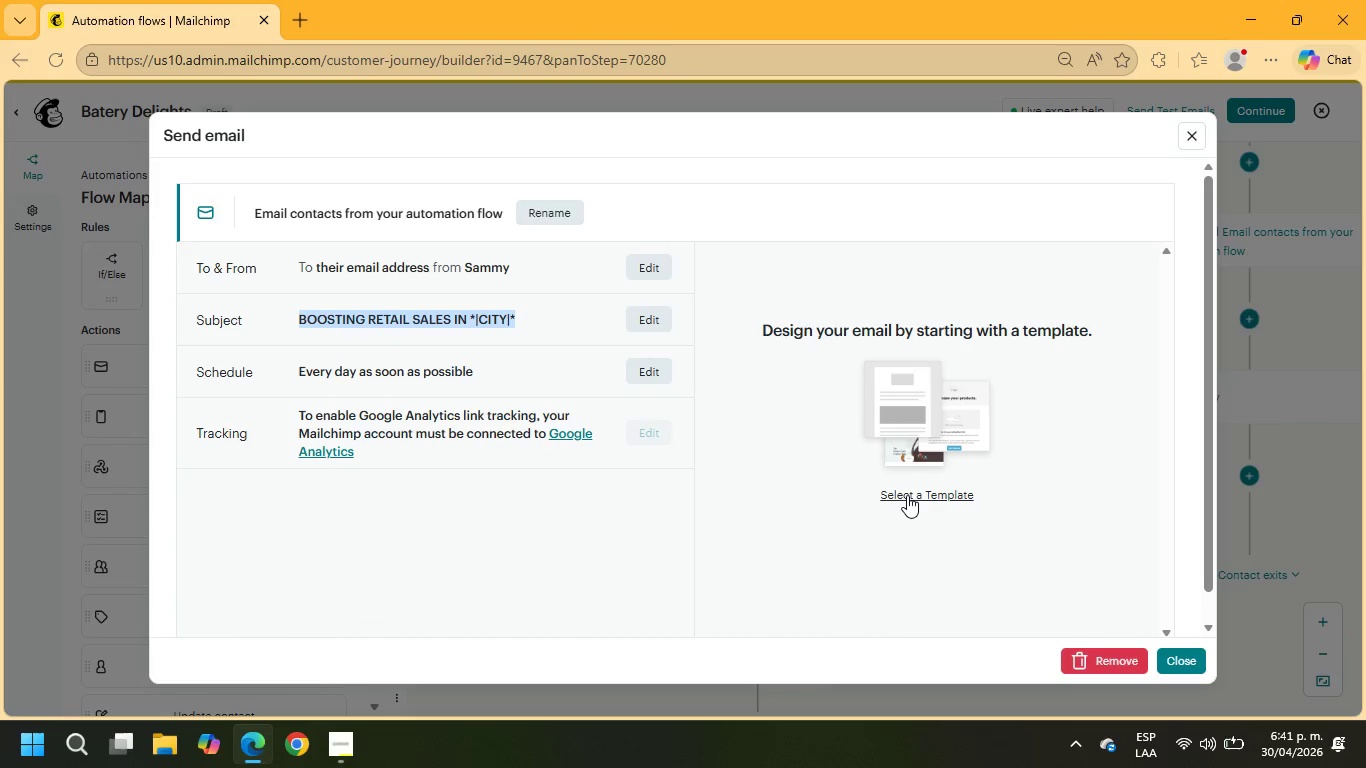 
left_click([908, 497])
 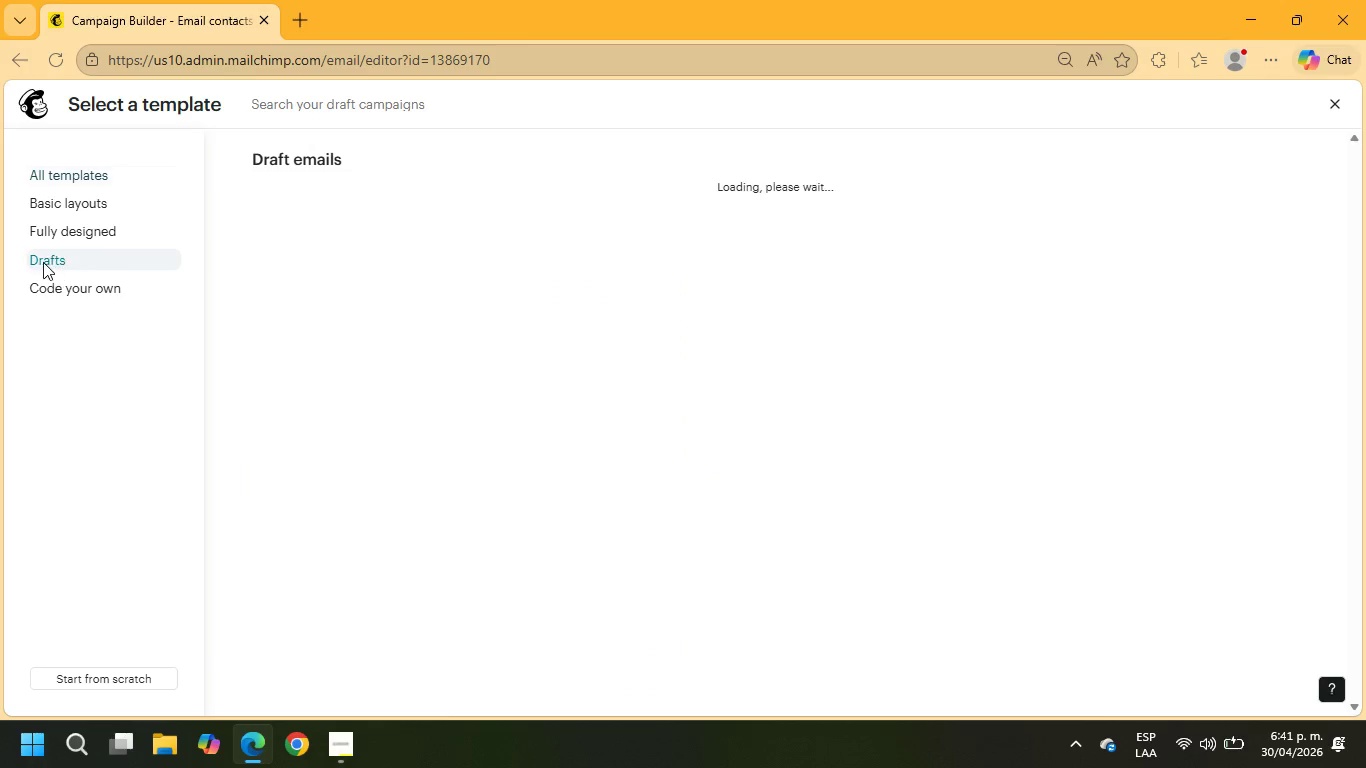 
wait(5.48)
 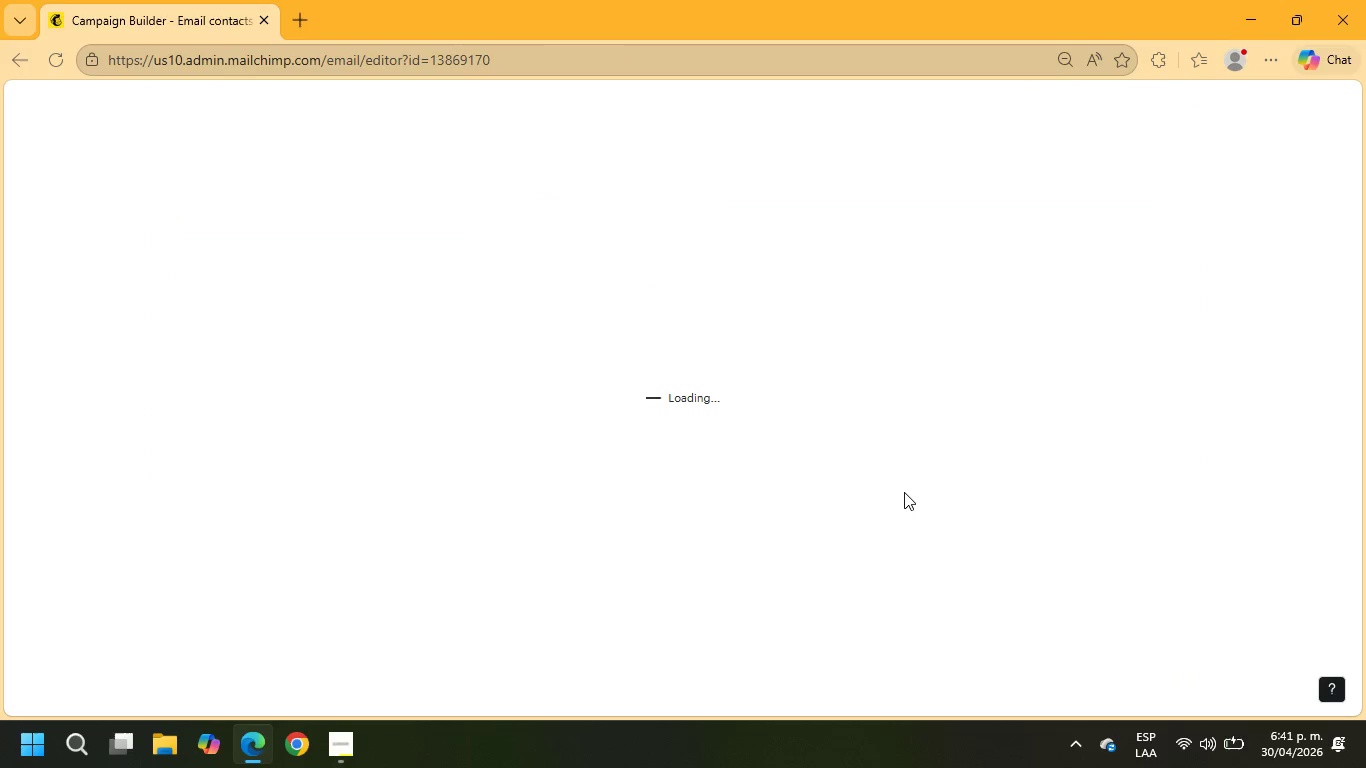 
left_click([583, 292])
 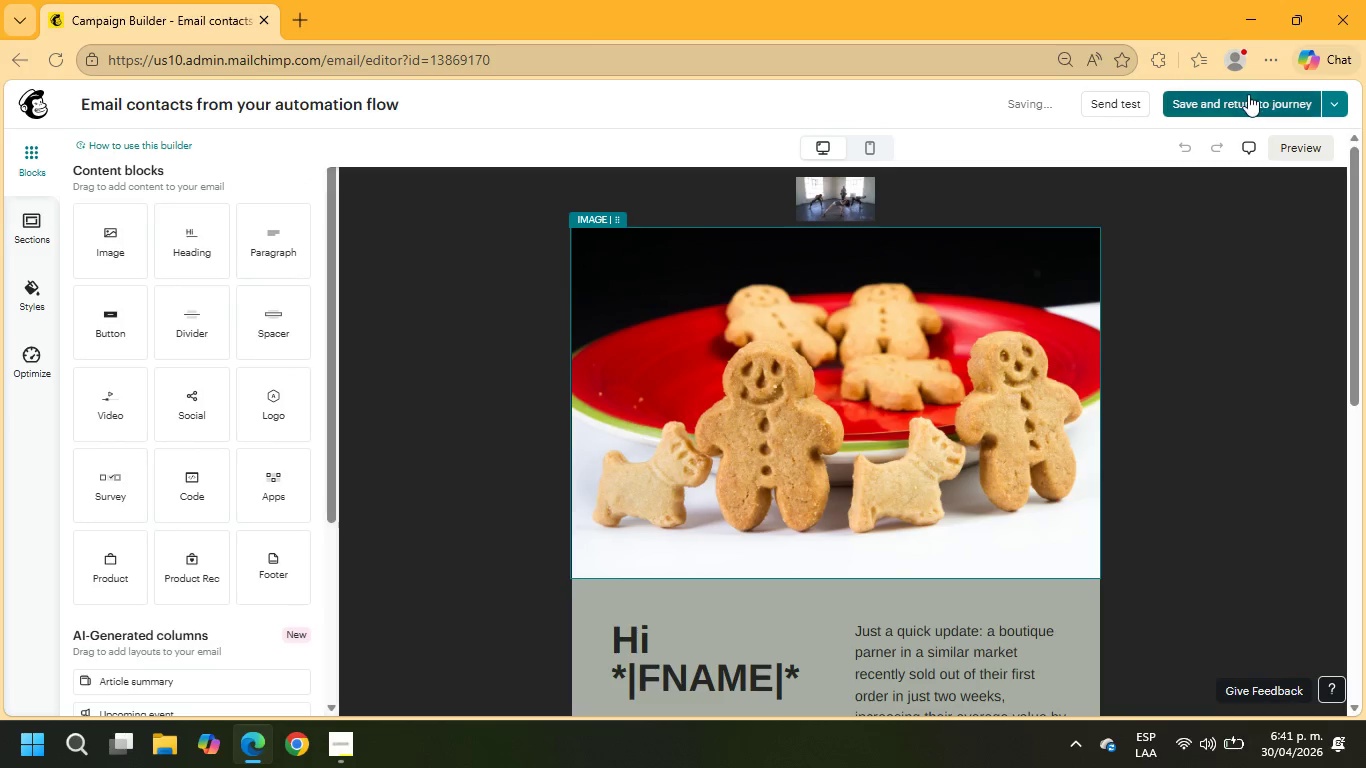 
left_click([834, 191])
 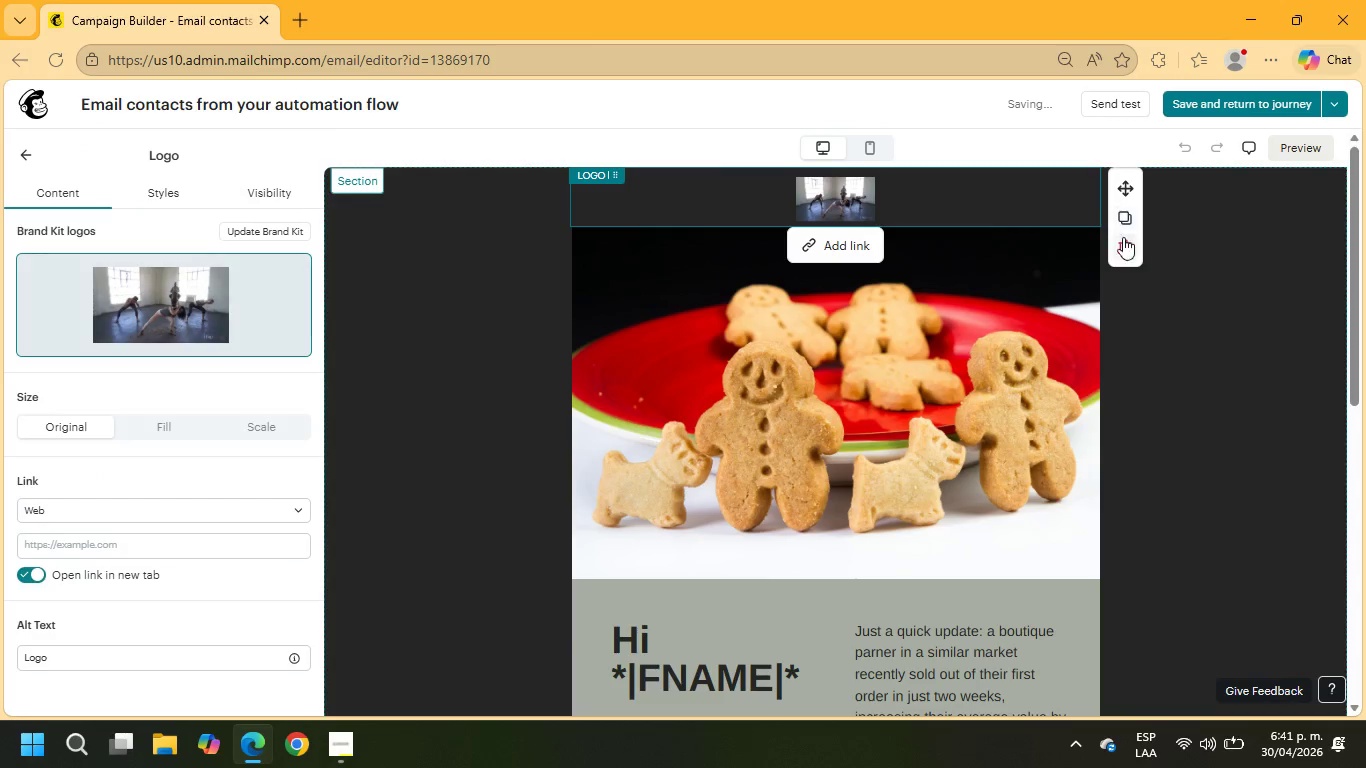 
left_click([1123, 245])
 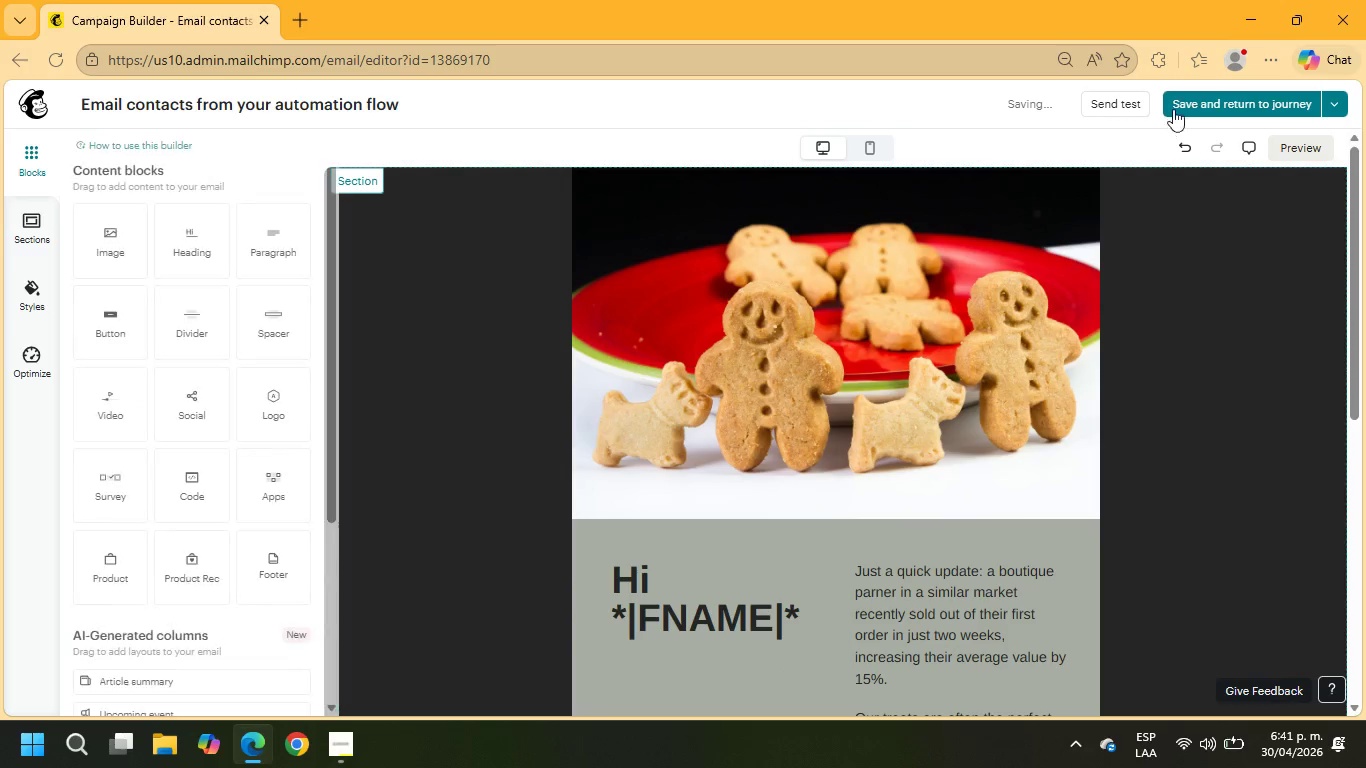 
left_click([1181, 106])
 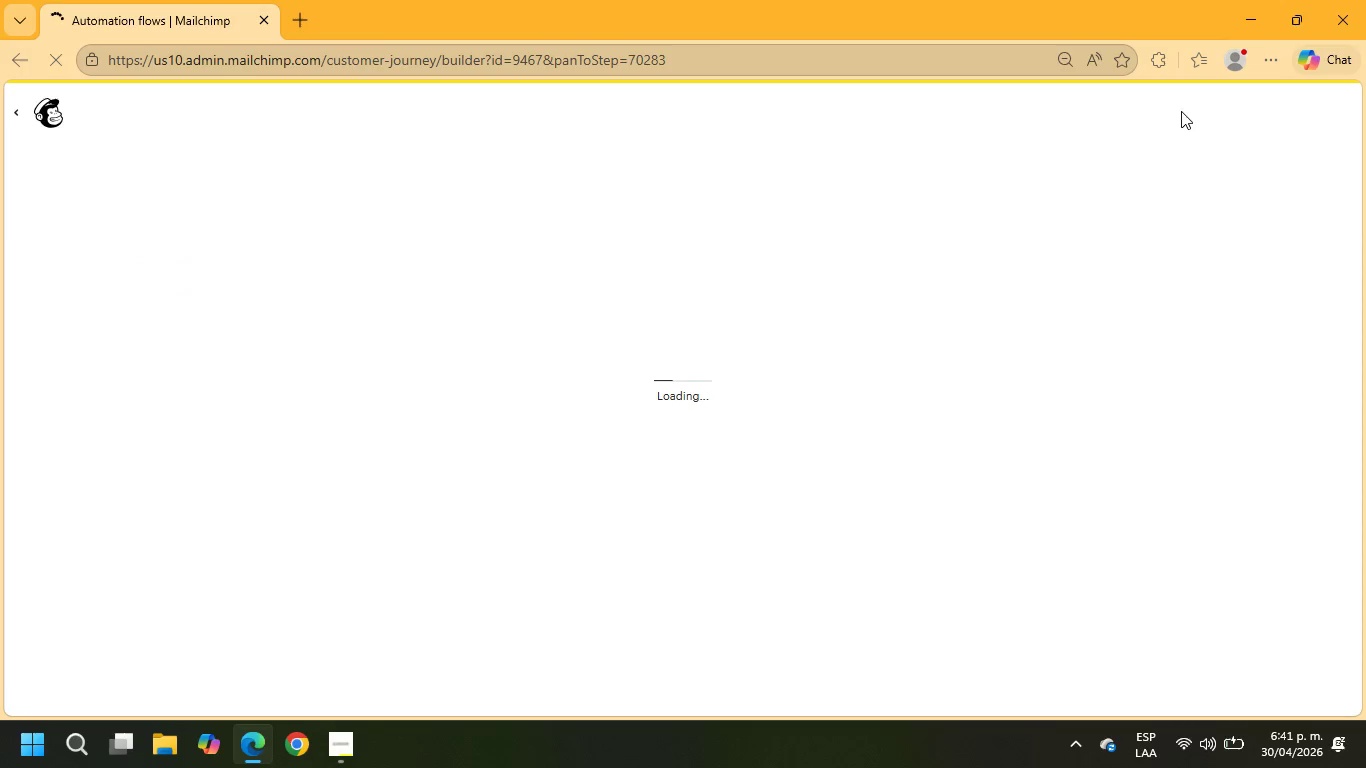 
wait(14.61)
 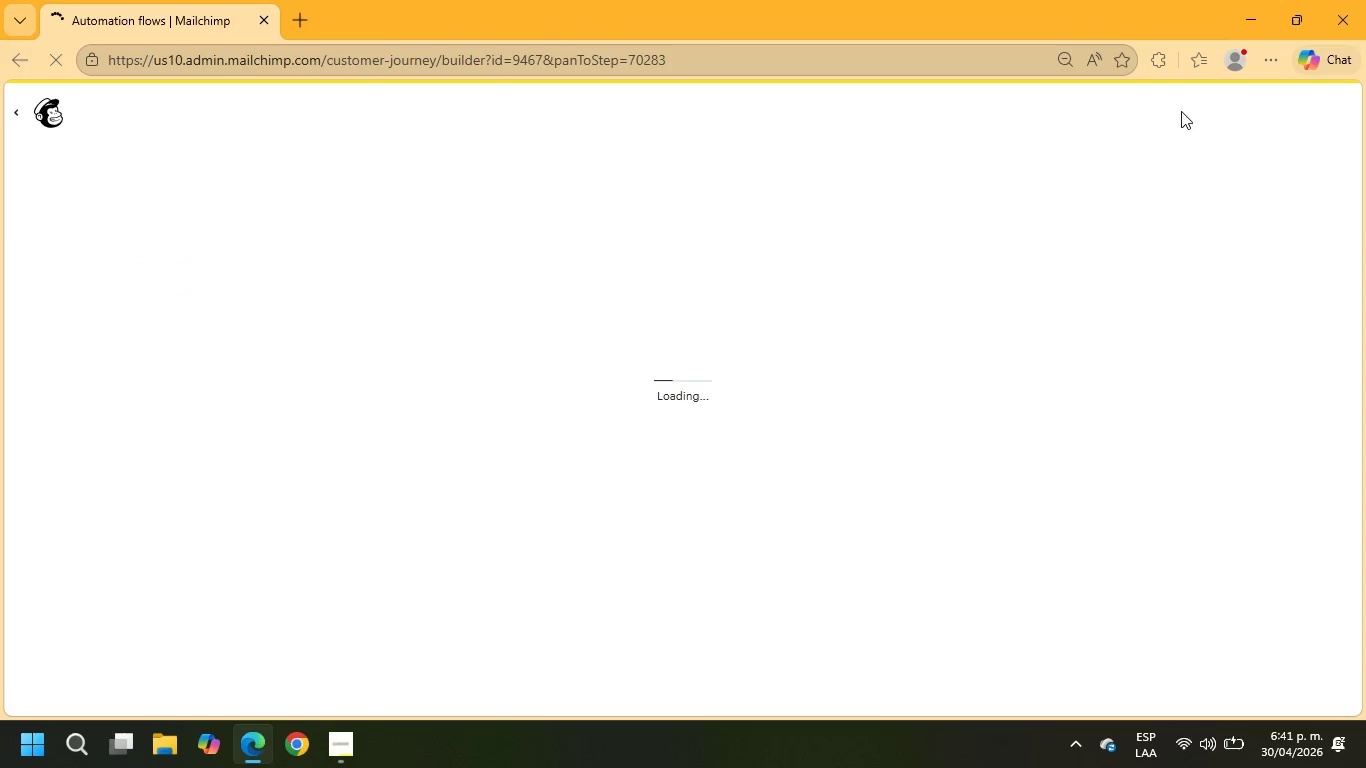 
left_click_drag(start_coordinate=[1154, 504], to_coordinate=[950, 442])
 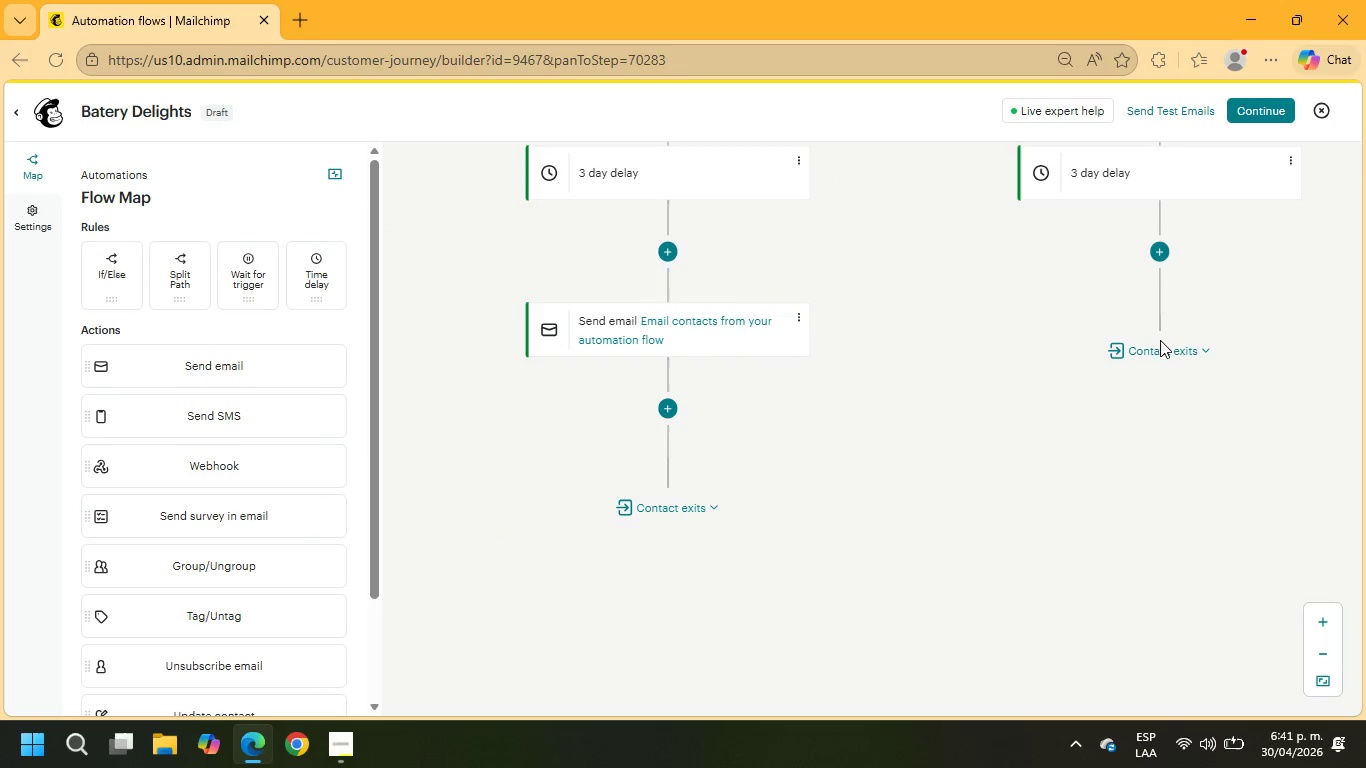 
left_click([1160, 252])
 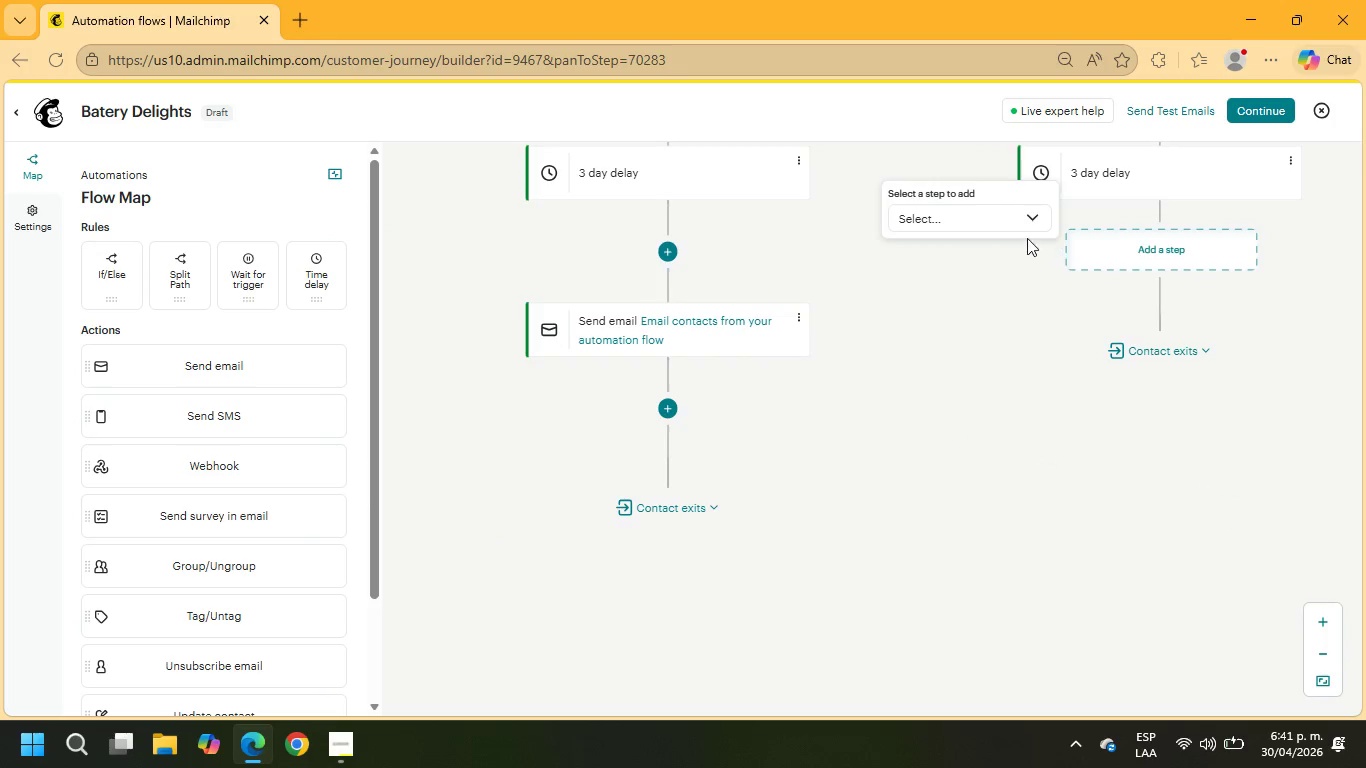 
left_click([1012, 227])
 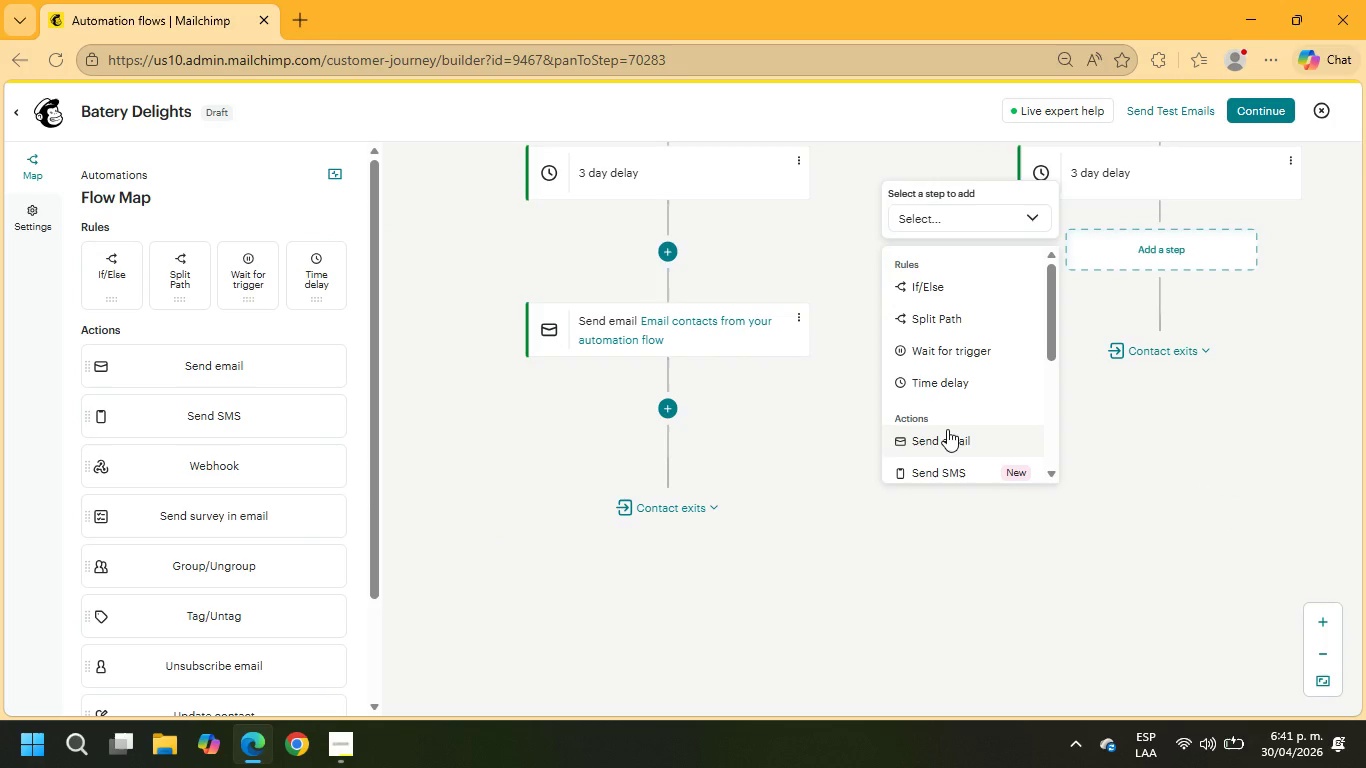 
left_click([947, 429])
 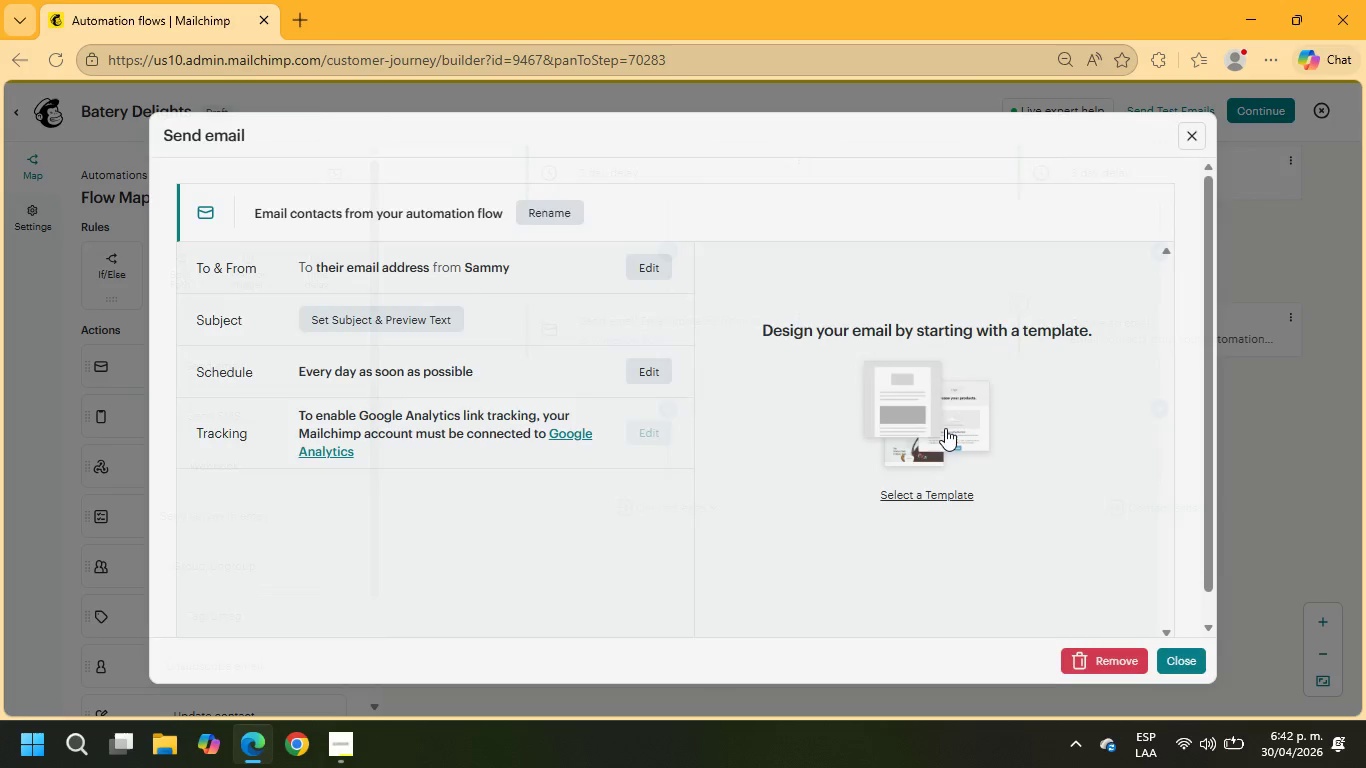 
left_click([358, 327])
 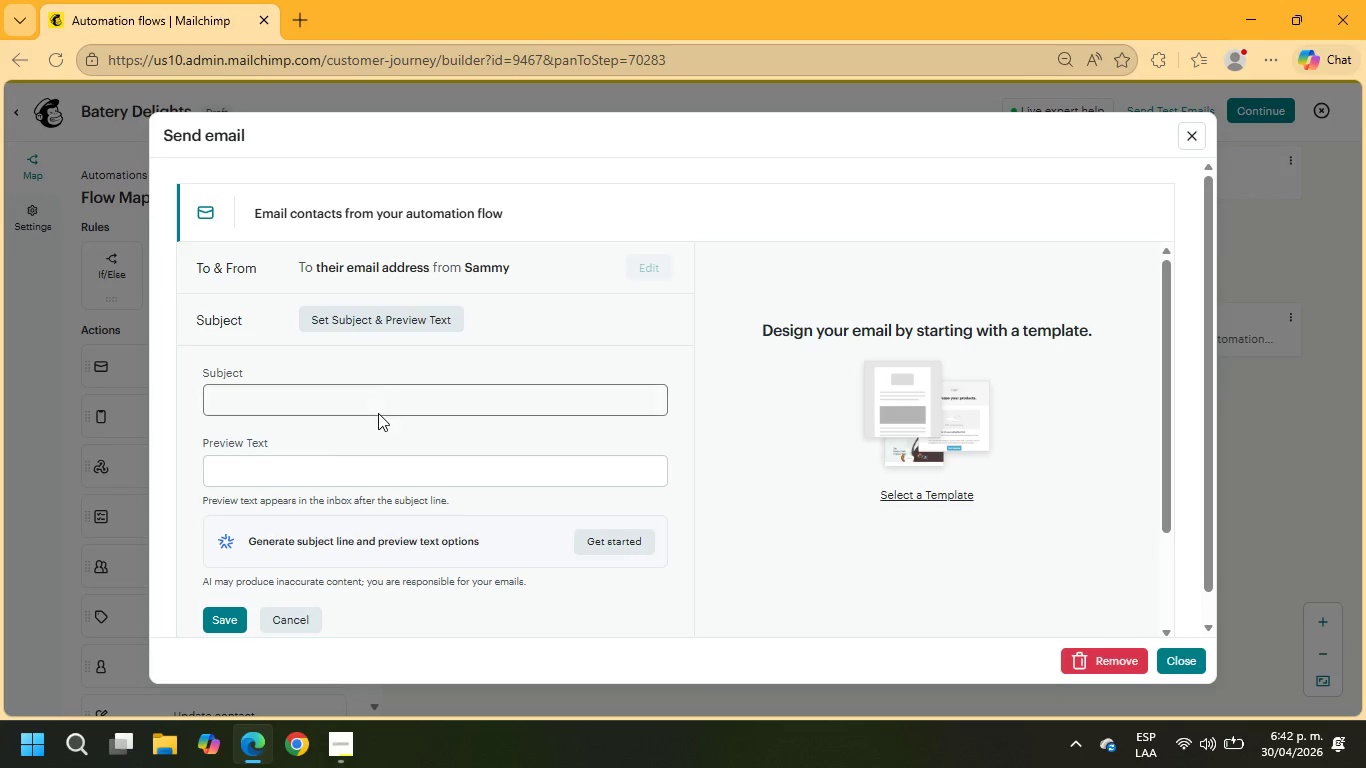 
left_click([377, 404])
 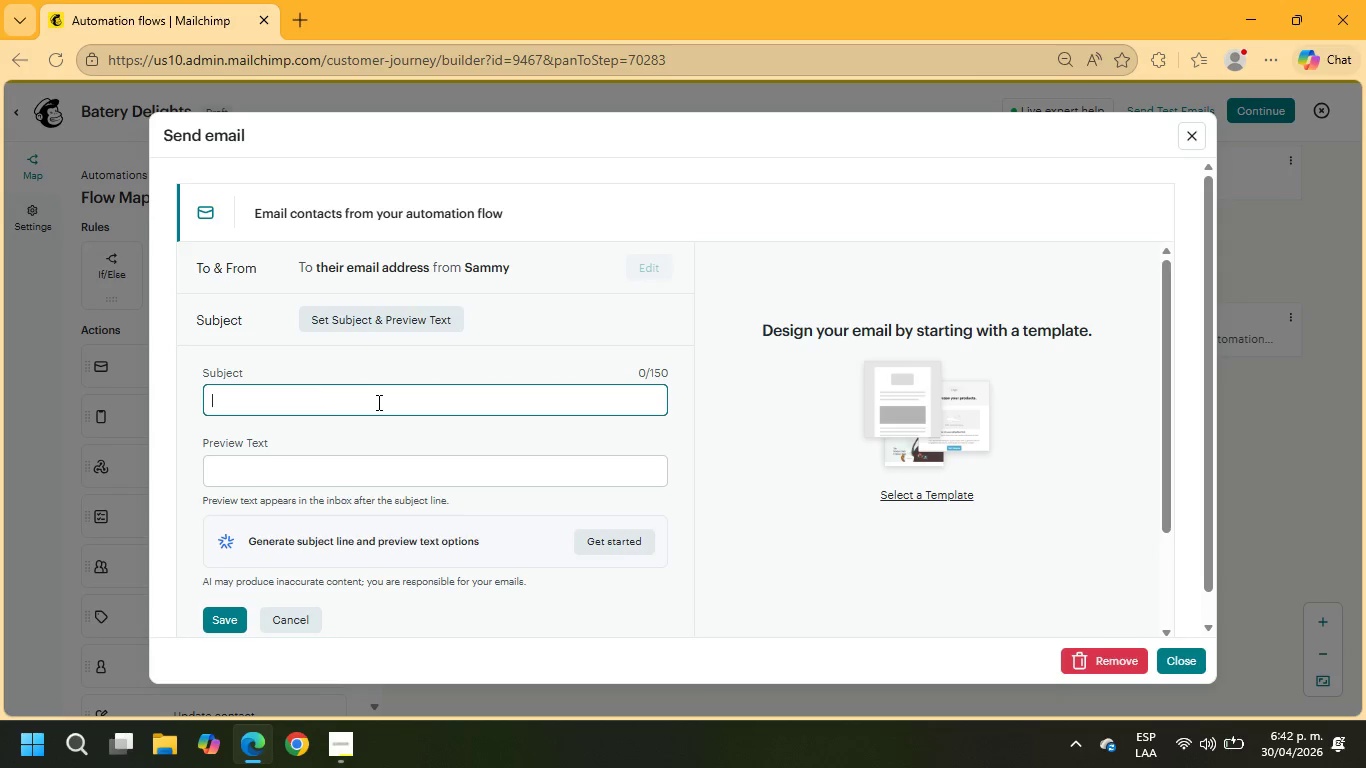 
key(Control+V)
 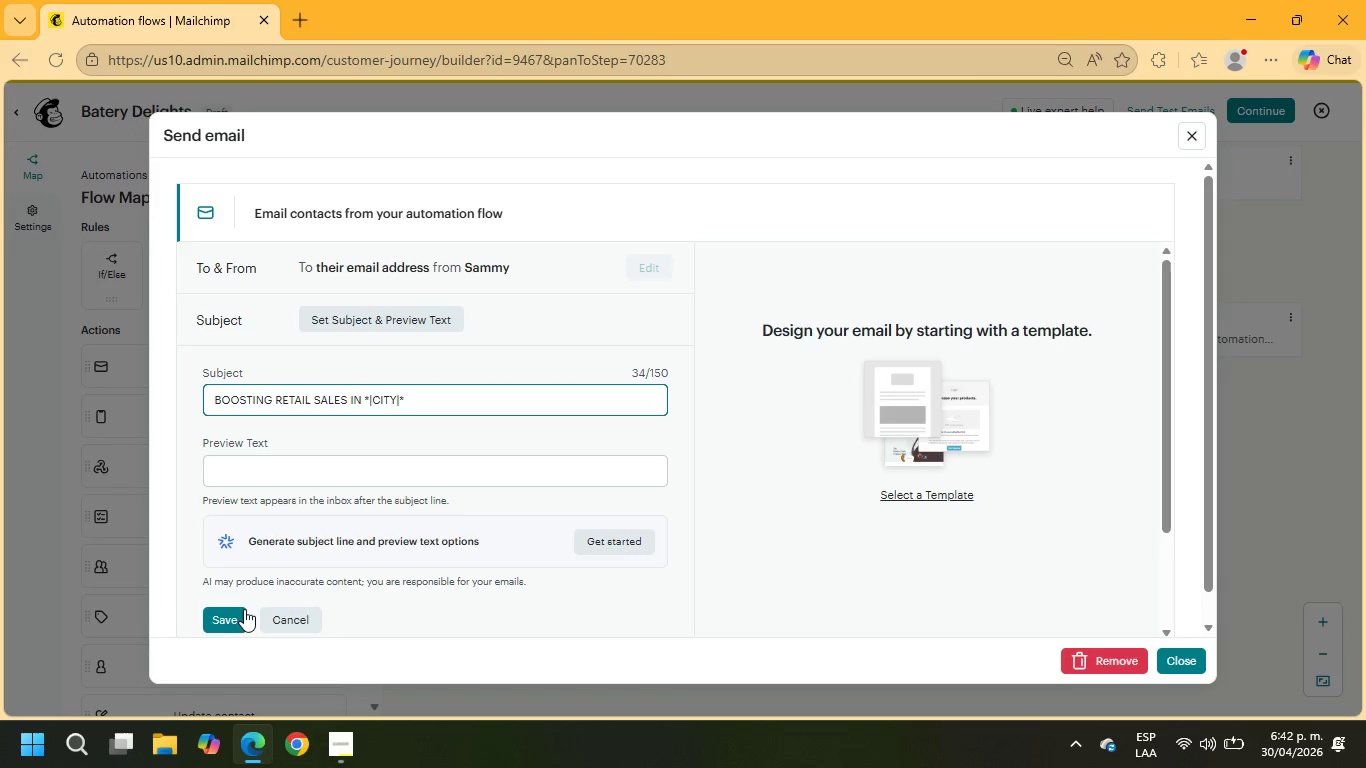 
left_click([241, 610])
 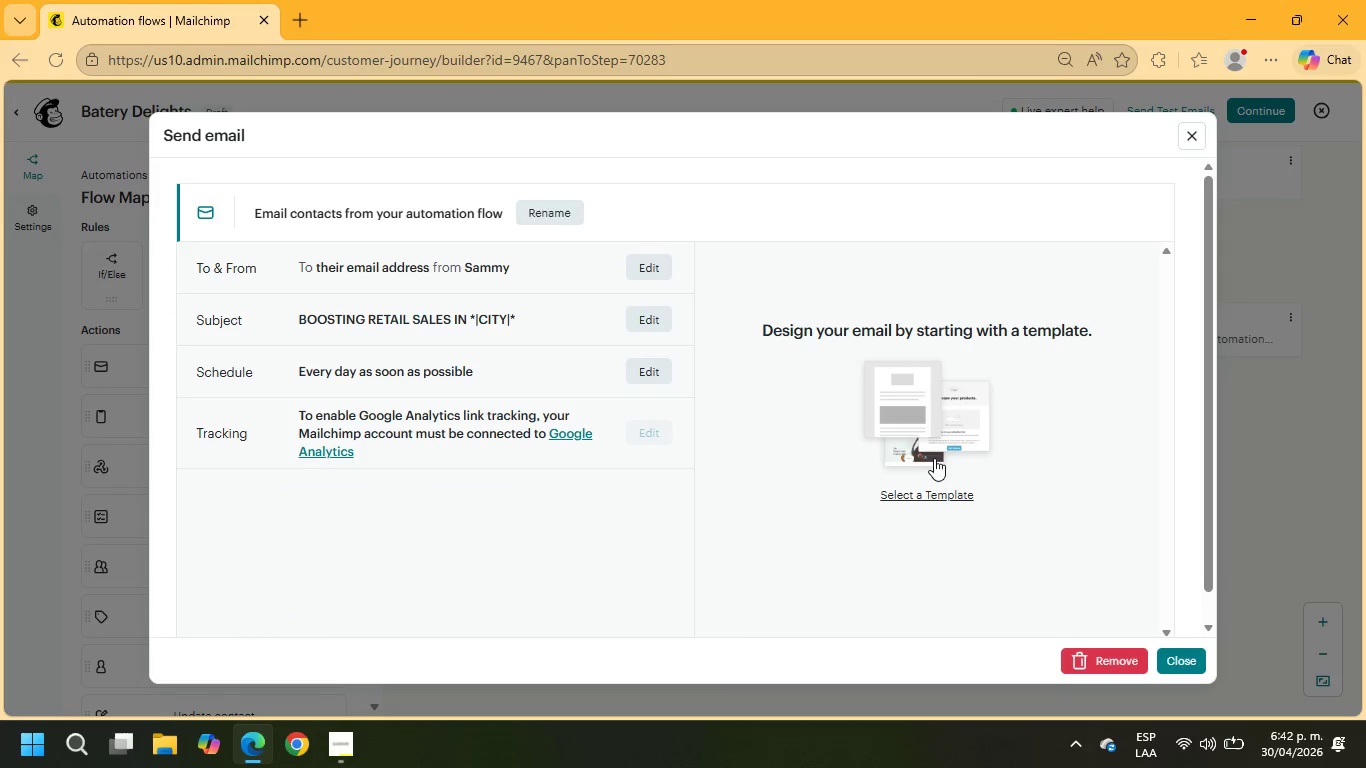 
left_click([930, 499])
 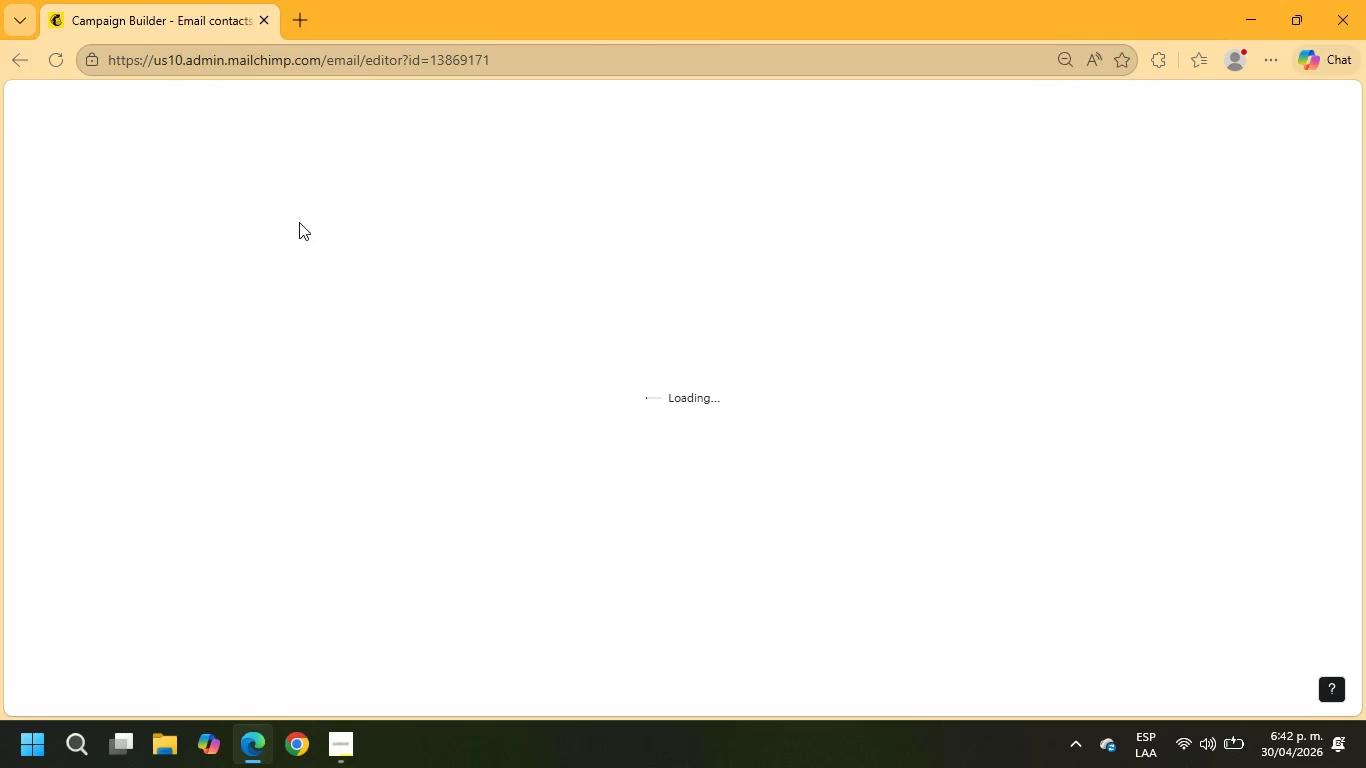 
left_click([41, 253])
 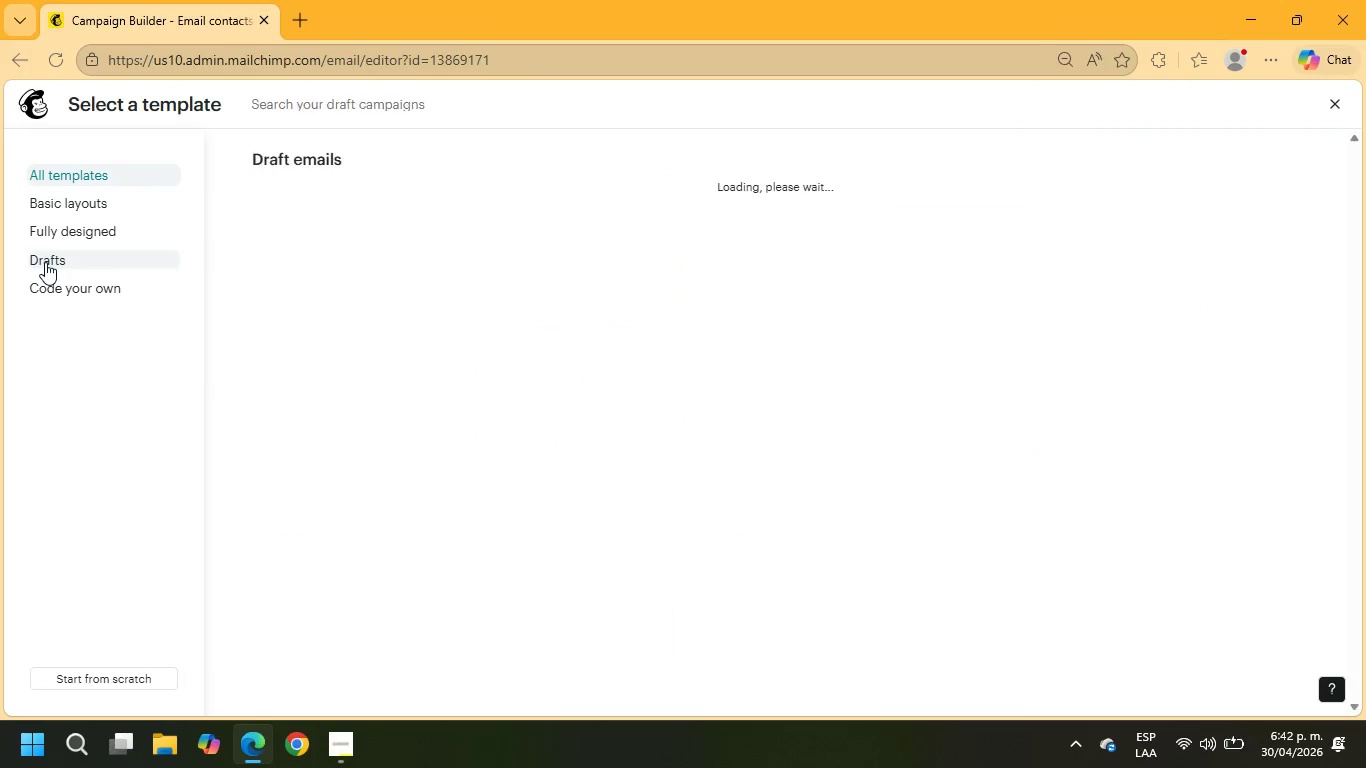 
left_click([45, 262])
 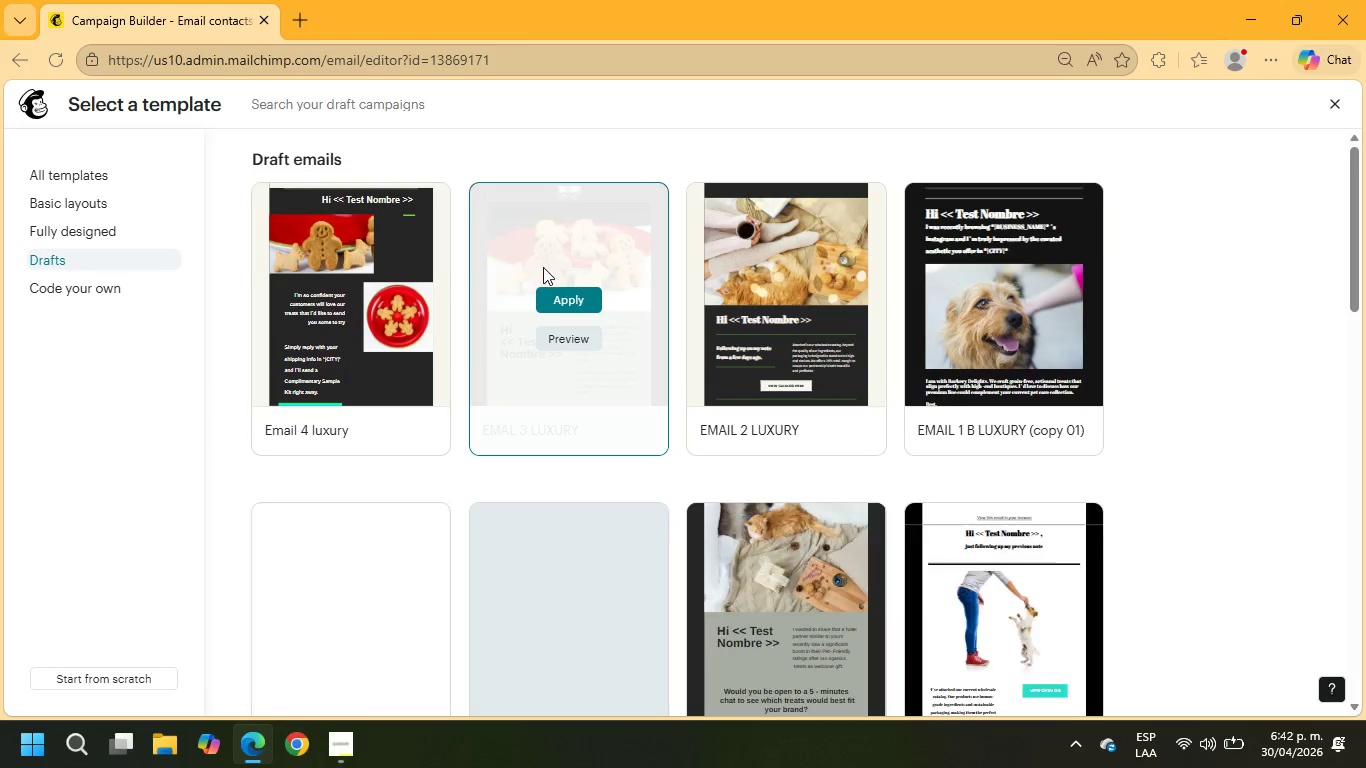 
left_click([554, 295])
 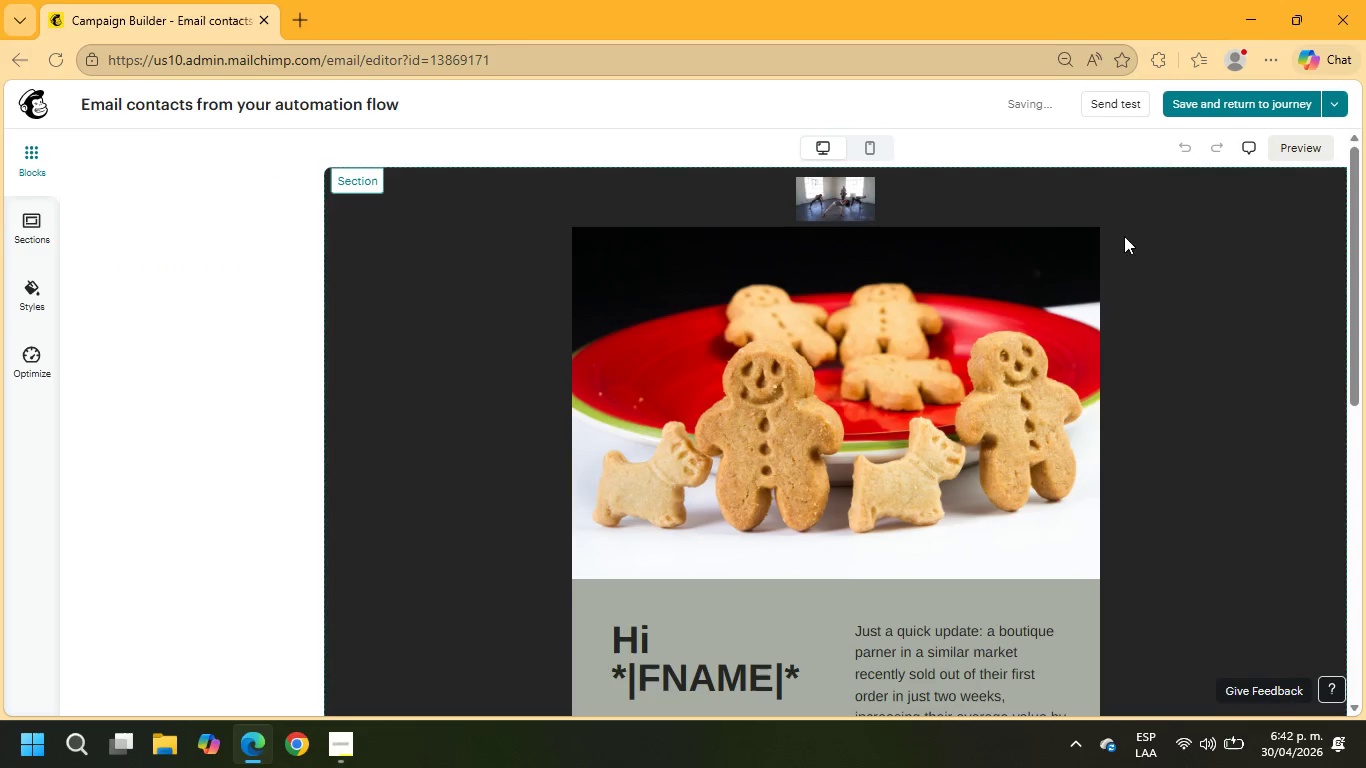 
left_click([842, 202])
 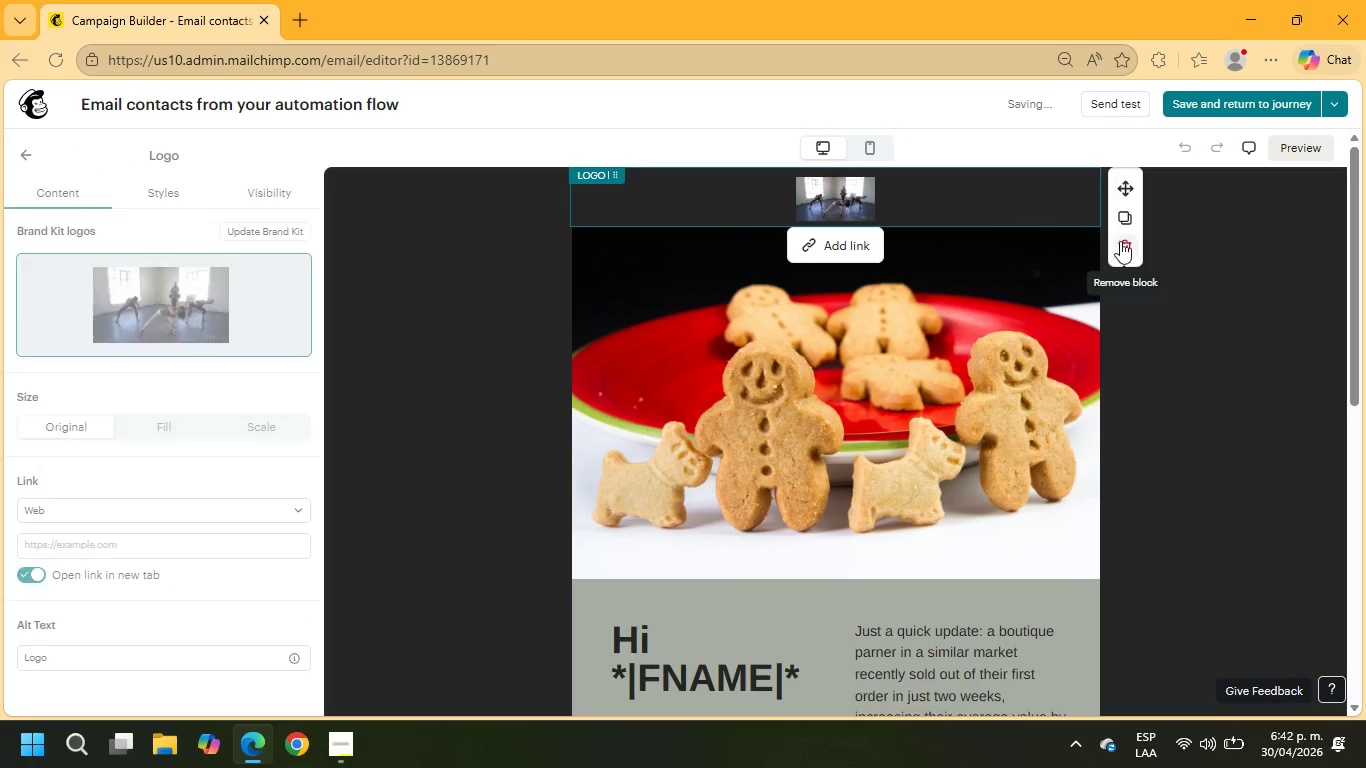 
left_click([1121, 244])
 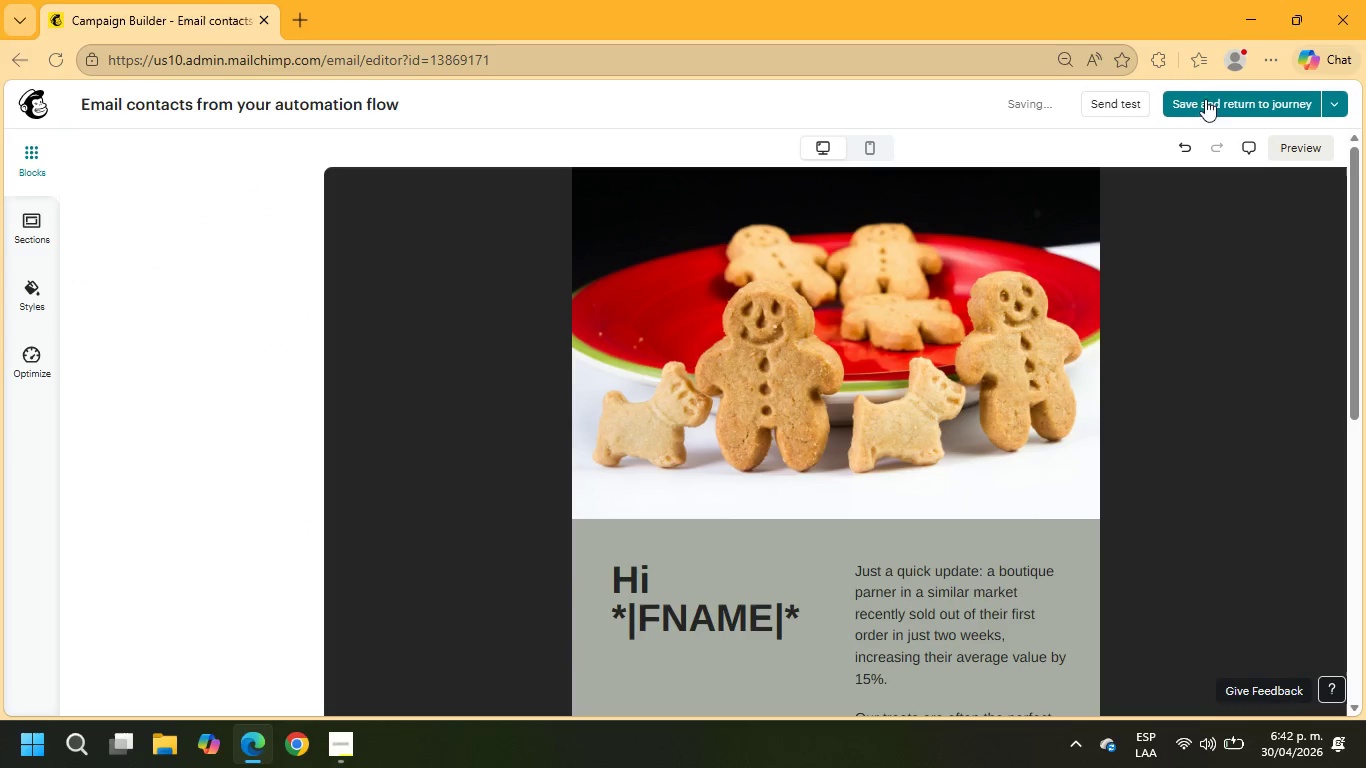 
left_click([1207, 109])
 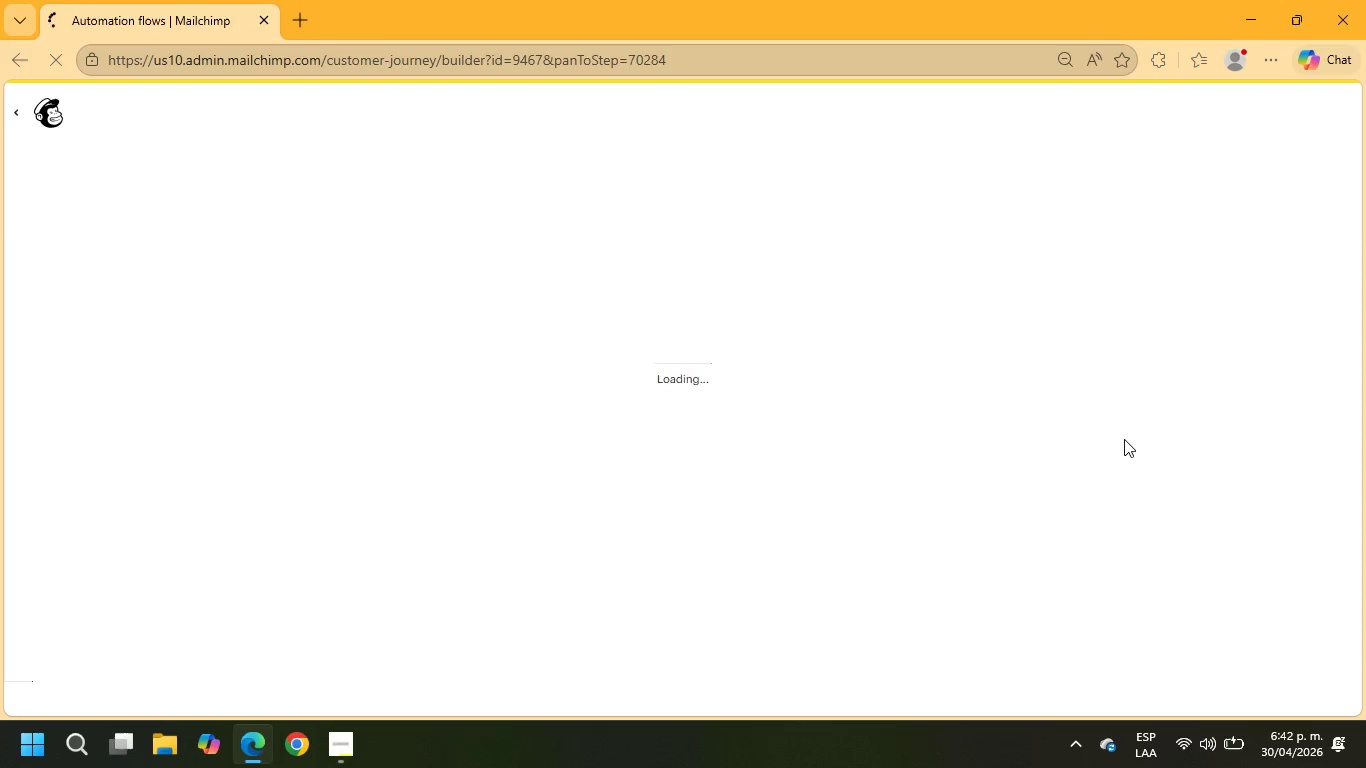 
wait(14.16)
 